 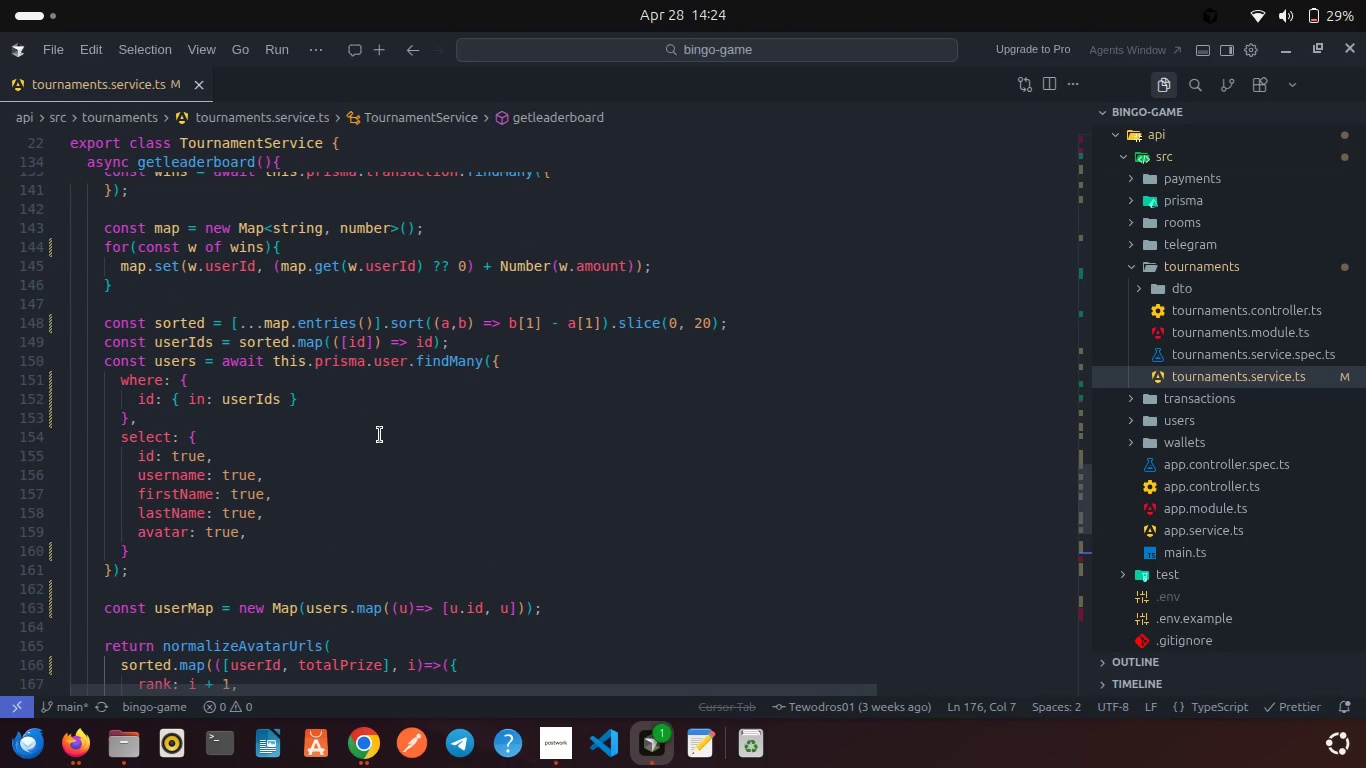 
scroll: coordinate [380, 435], scroll_direction: down, amount: 4.0
 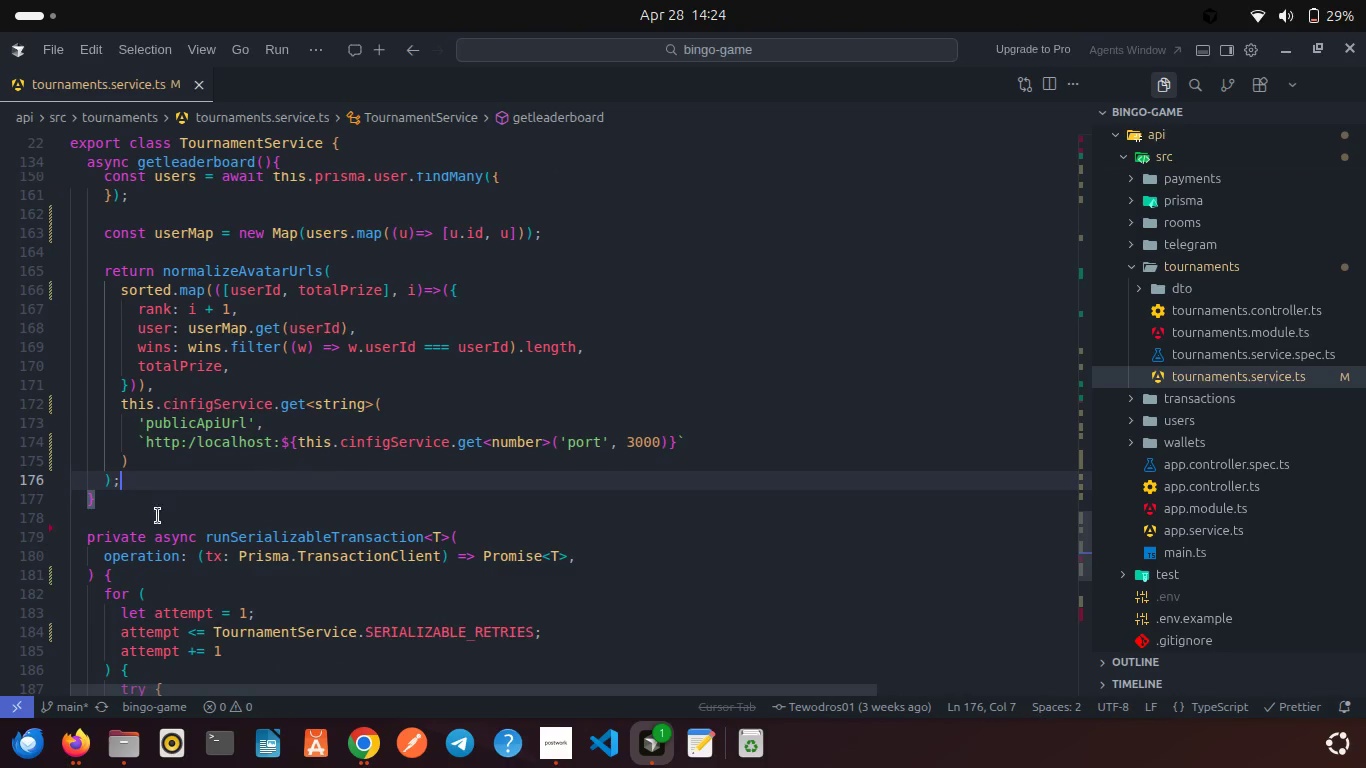 
left_click([143, 519])
 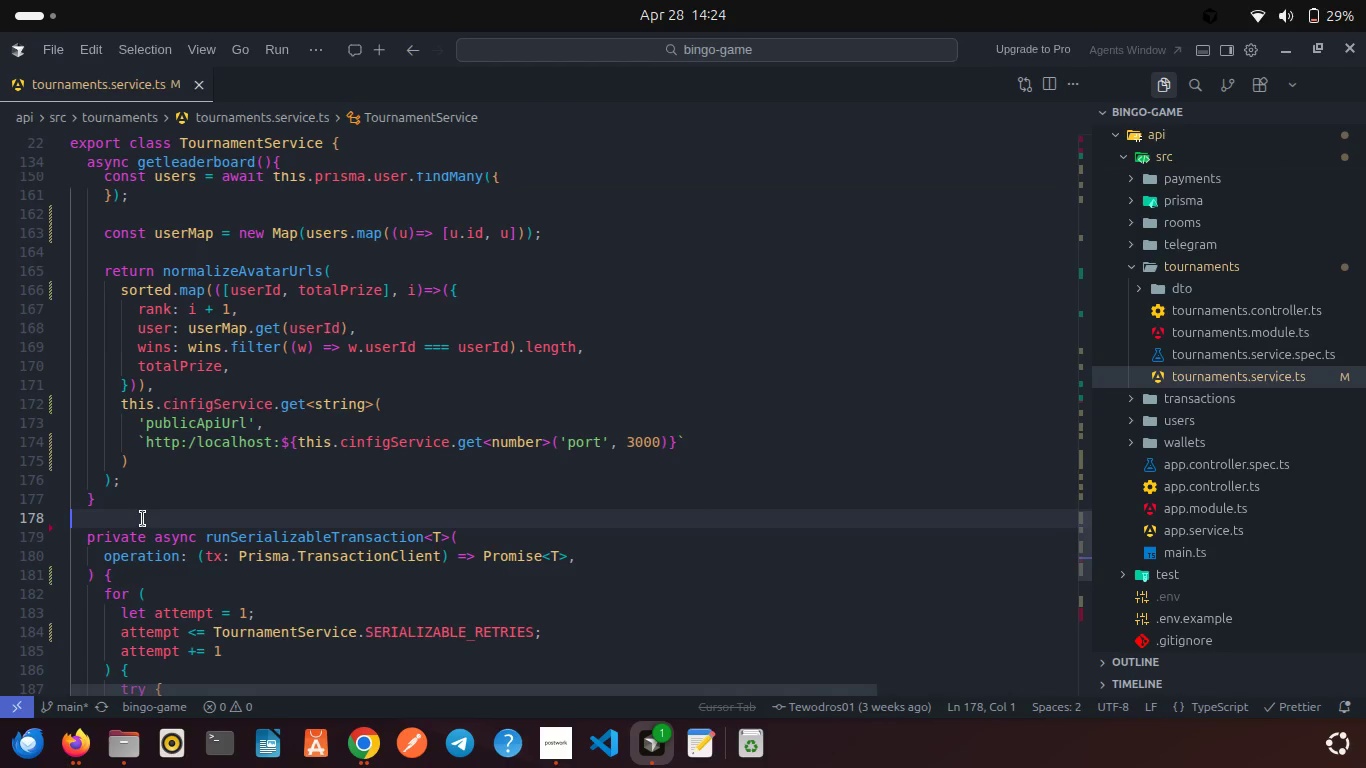 
key(Enter)
 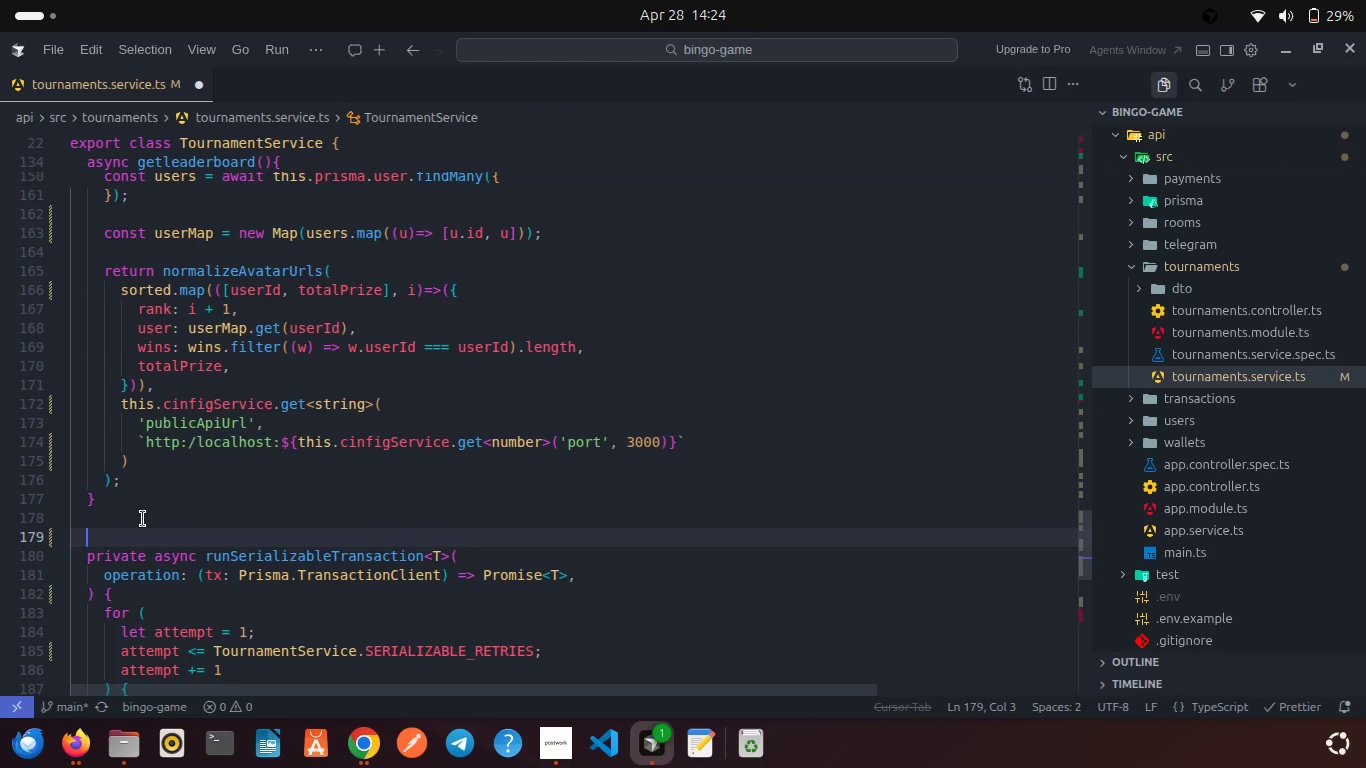 
type(ays)
 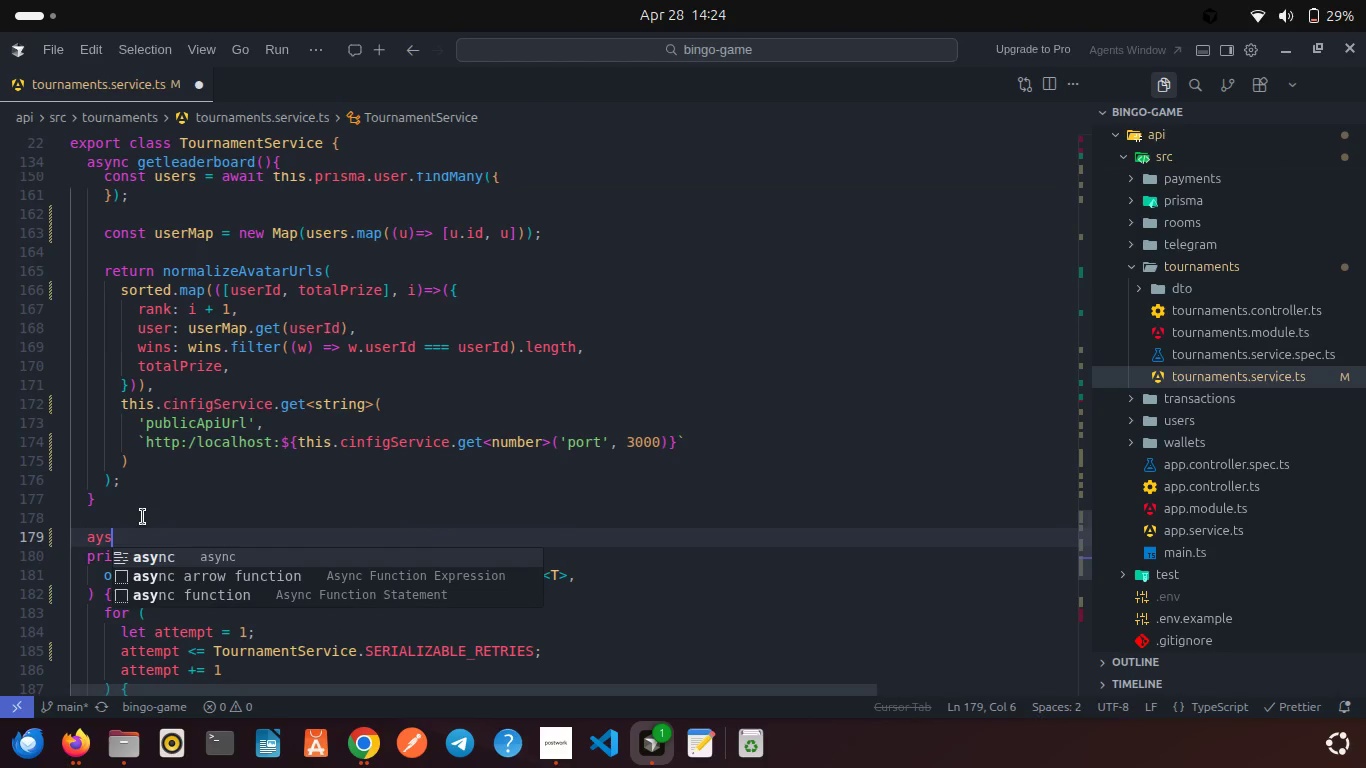 
key(Enter)
 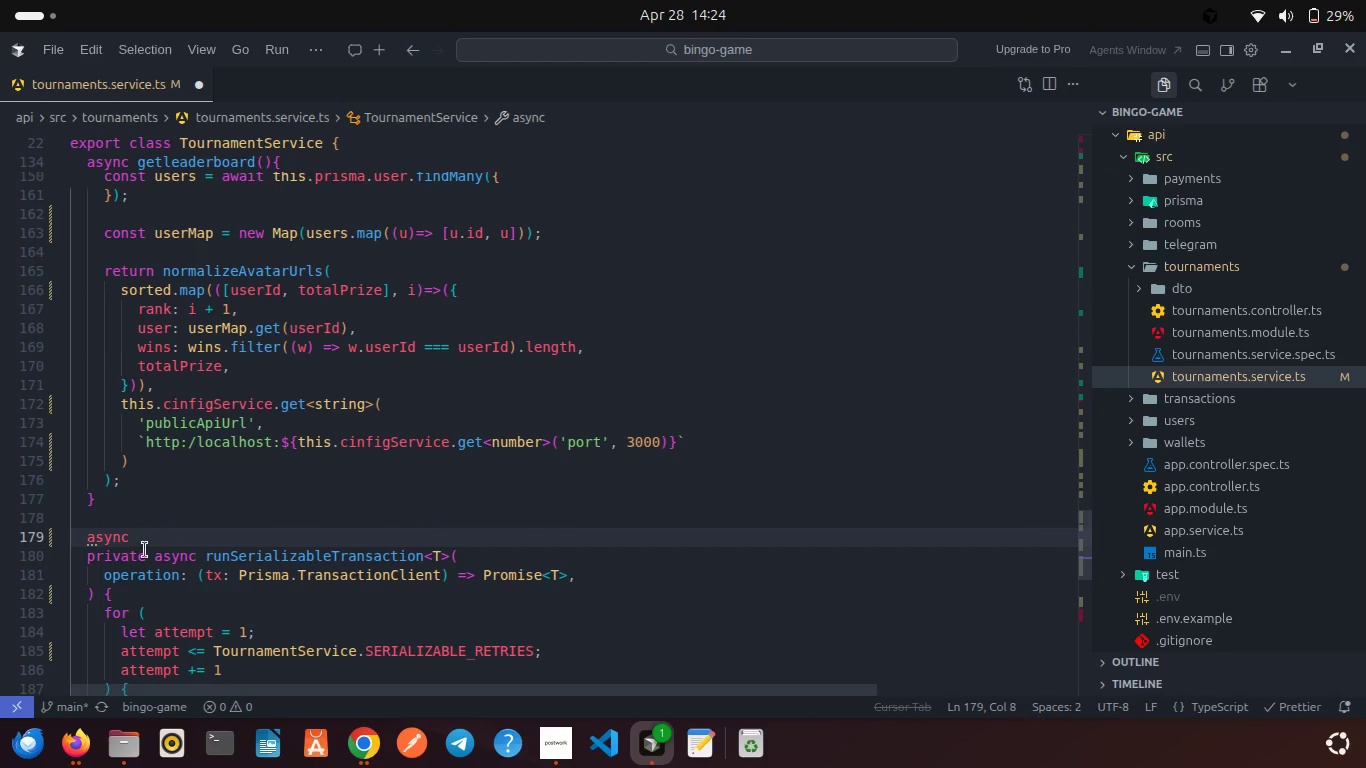 
type( create(dto: CreateTour)
 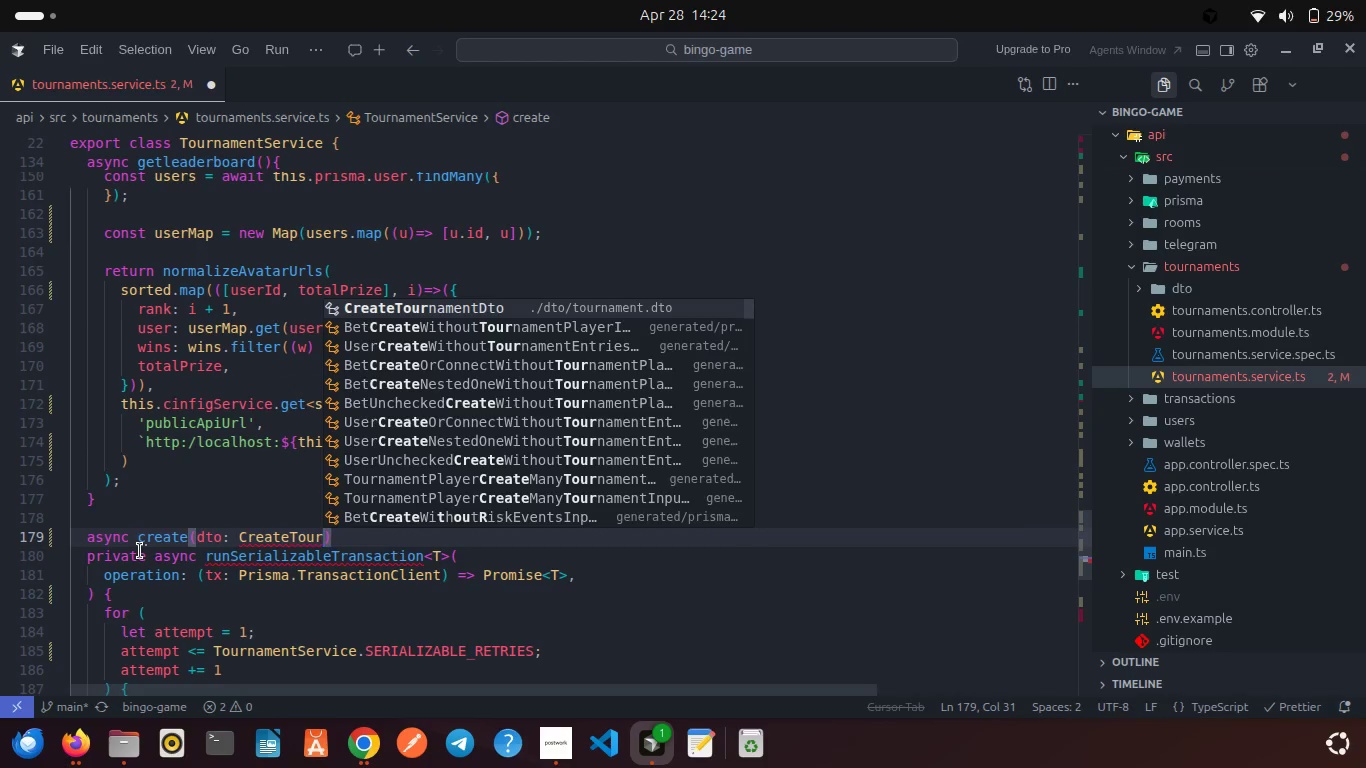 
 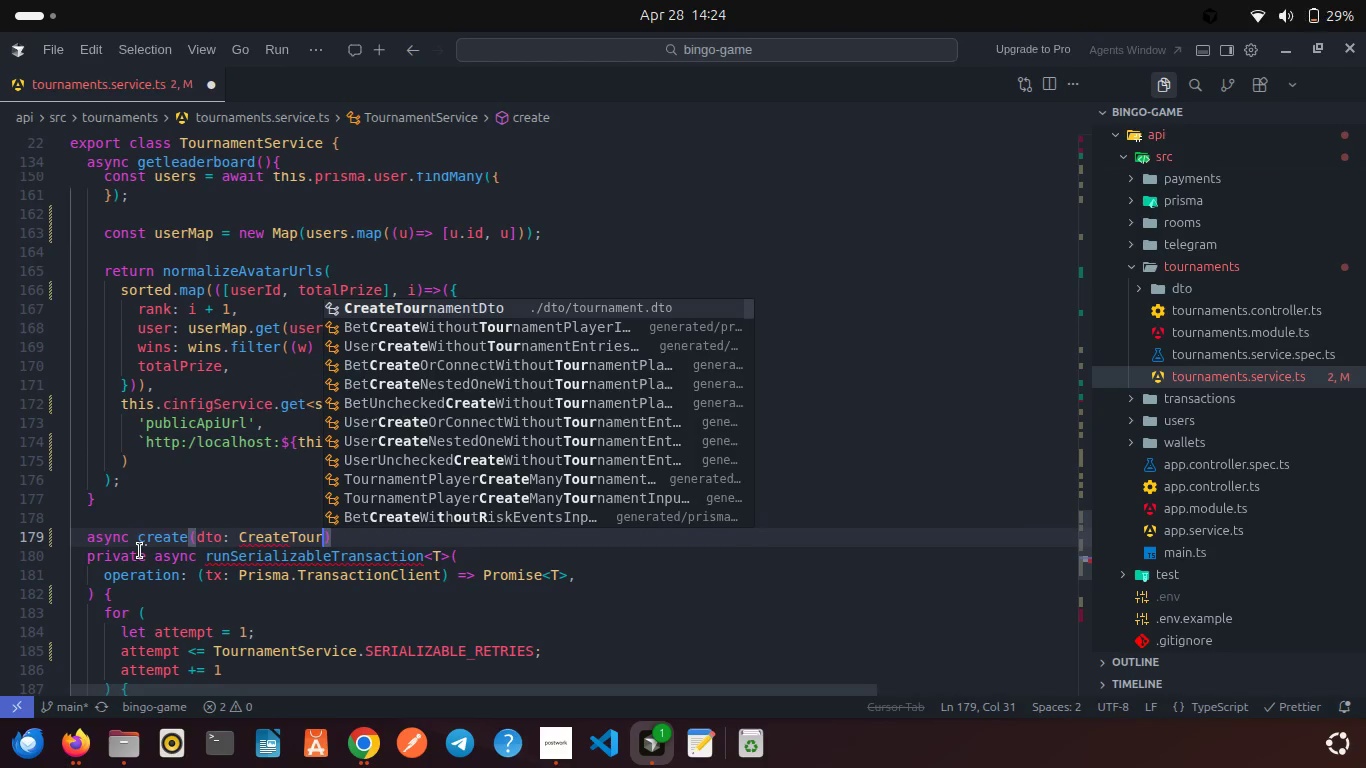 
key(Enter)
 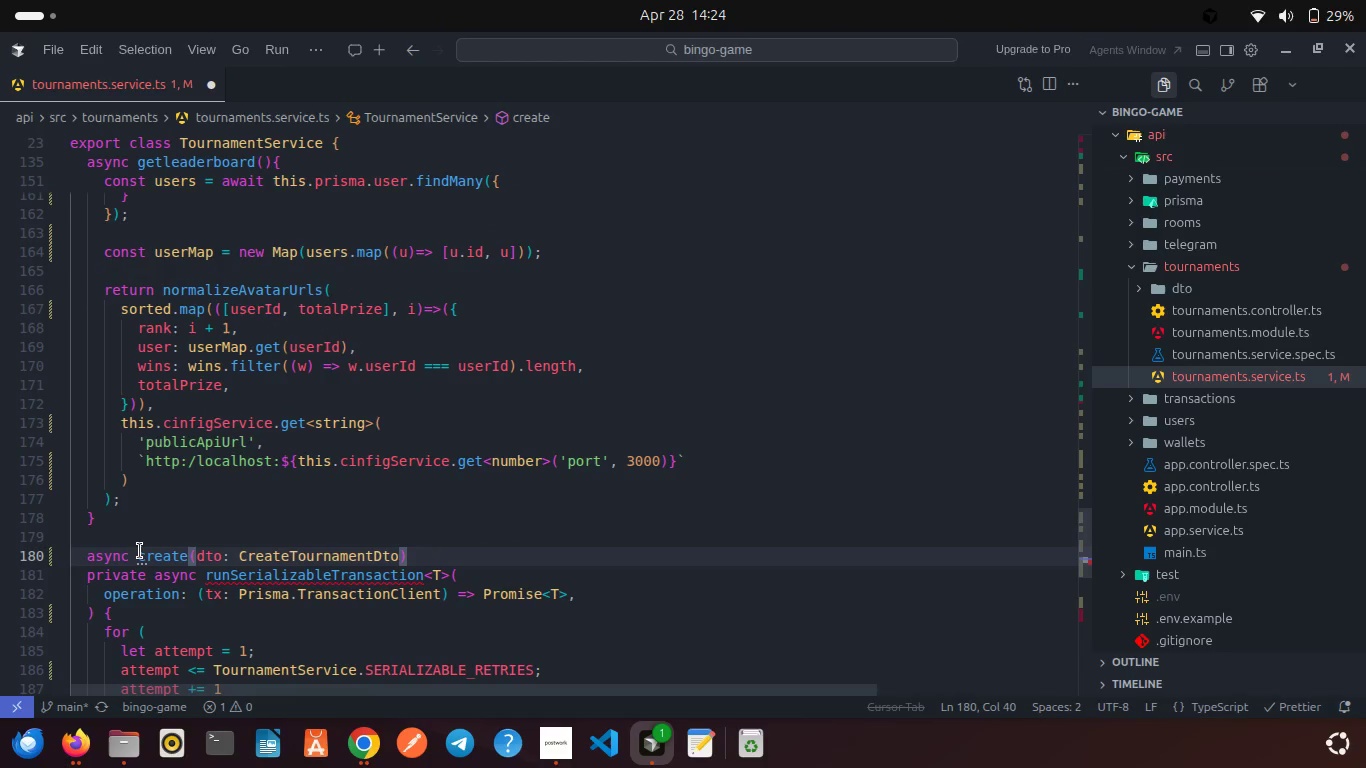 
key(ArrowRight)
 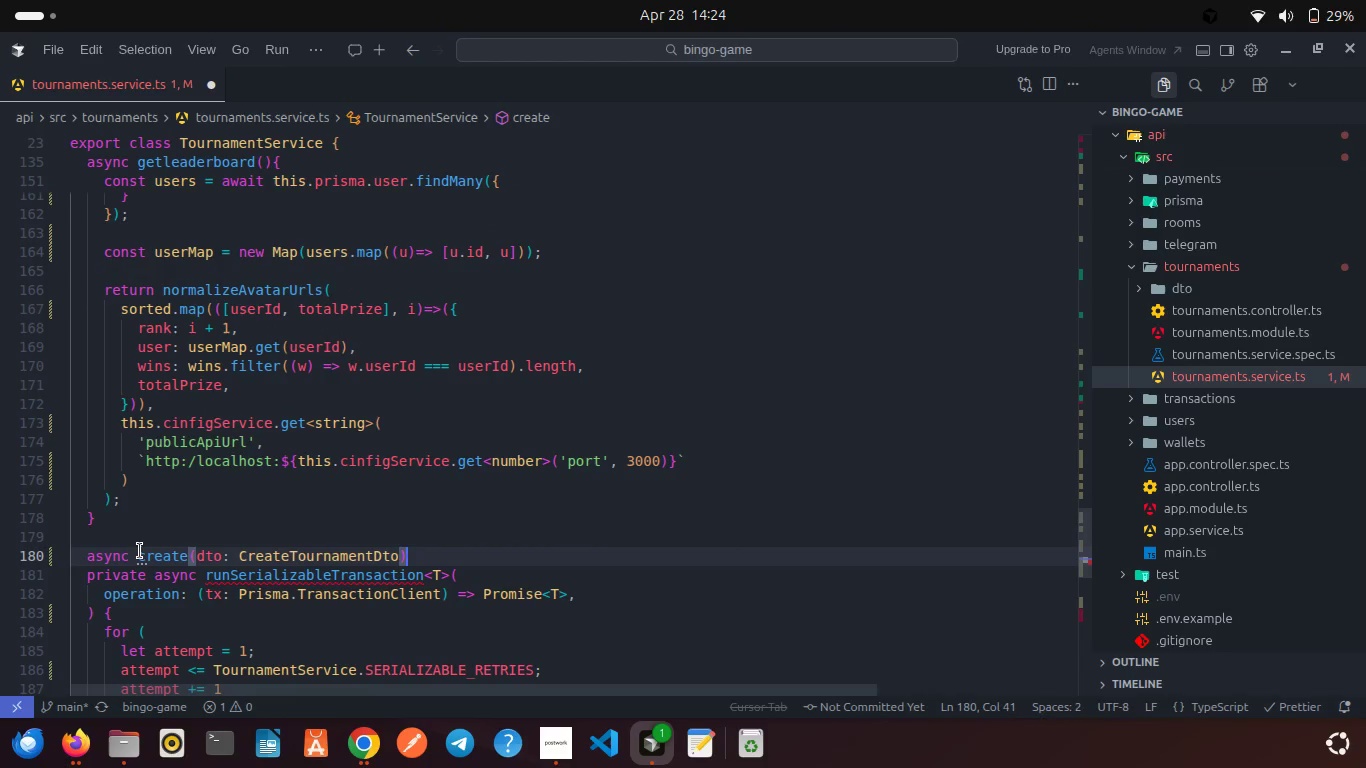 
key(Shift+ShiftRight)
 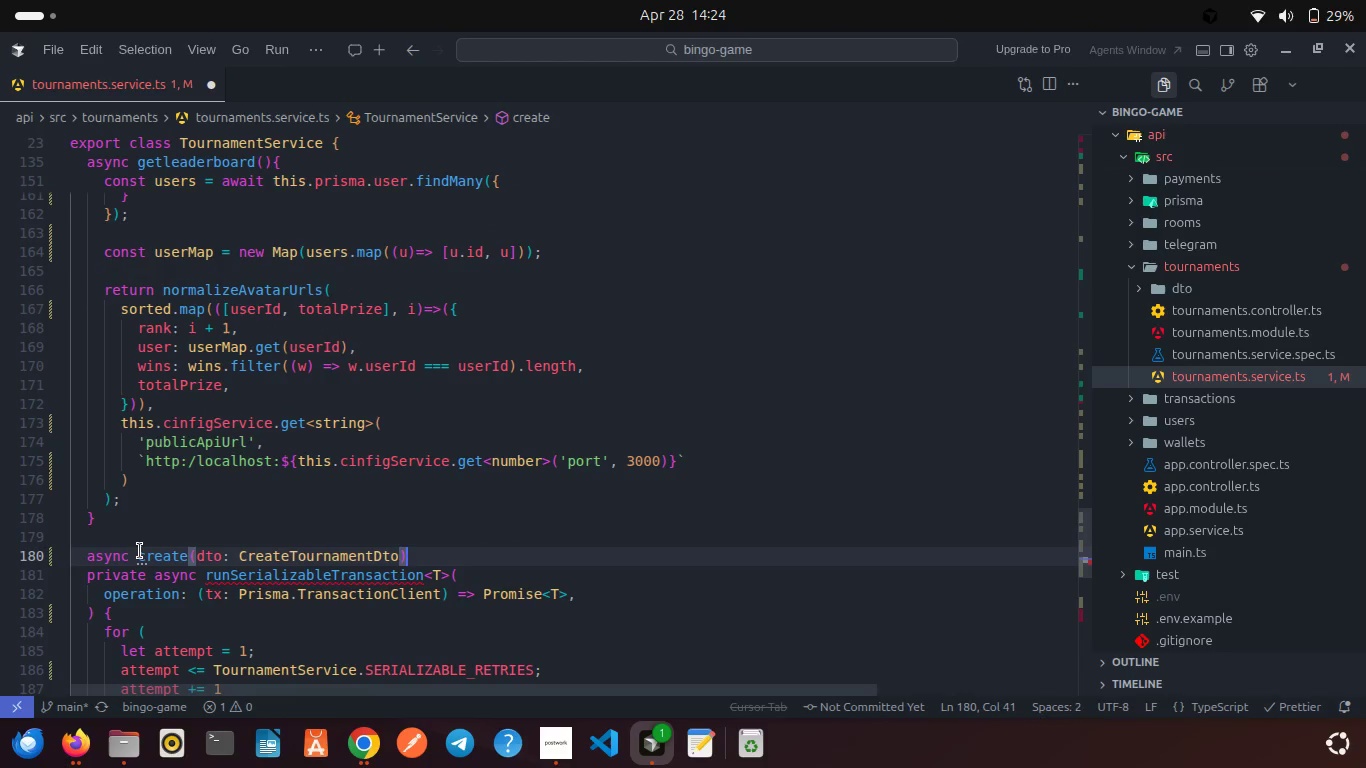 
key(Shift+BracketLeft)
 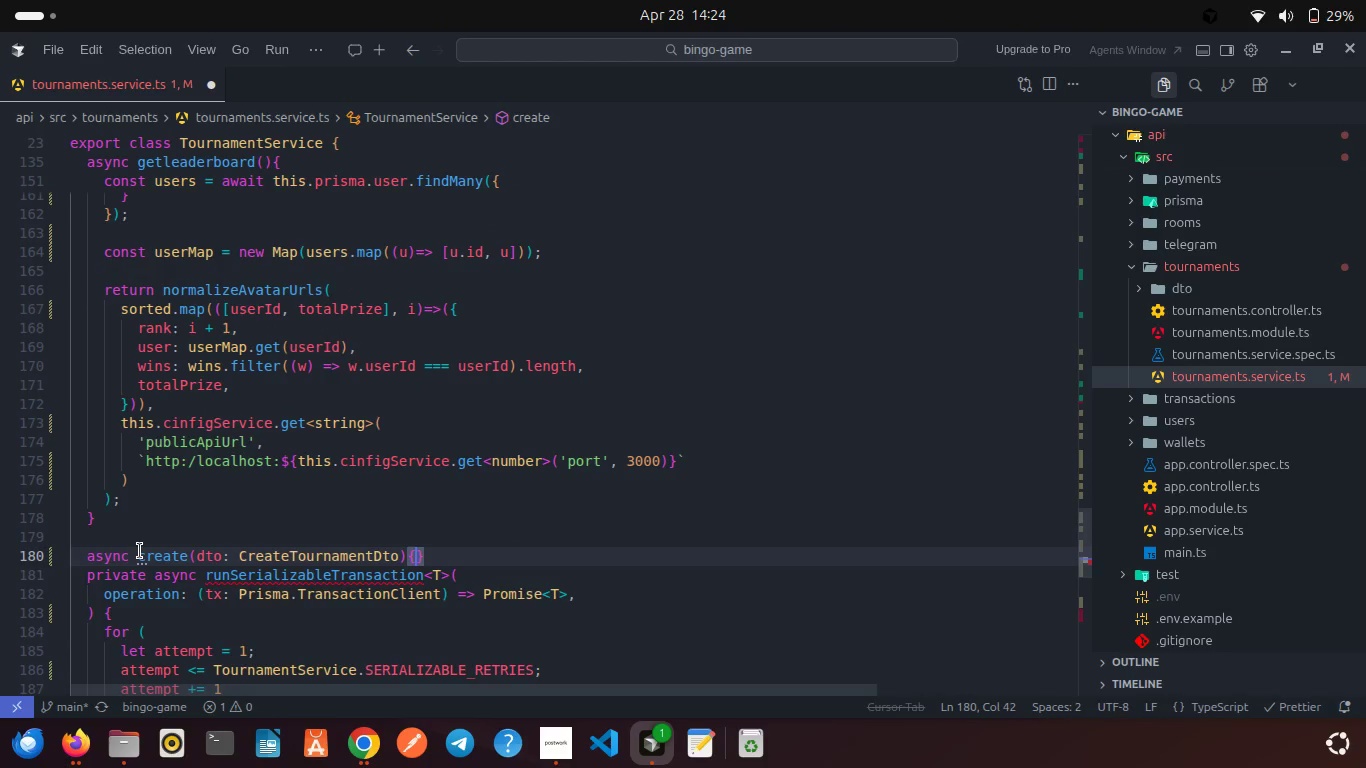 
key(Enter)
 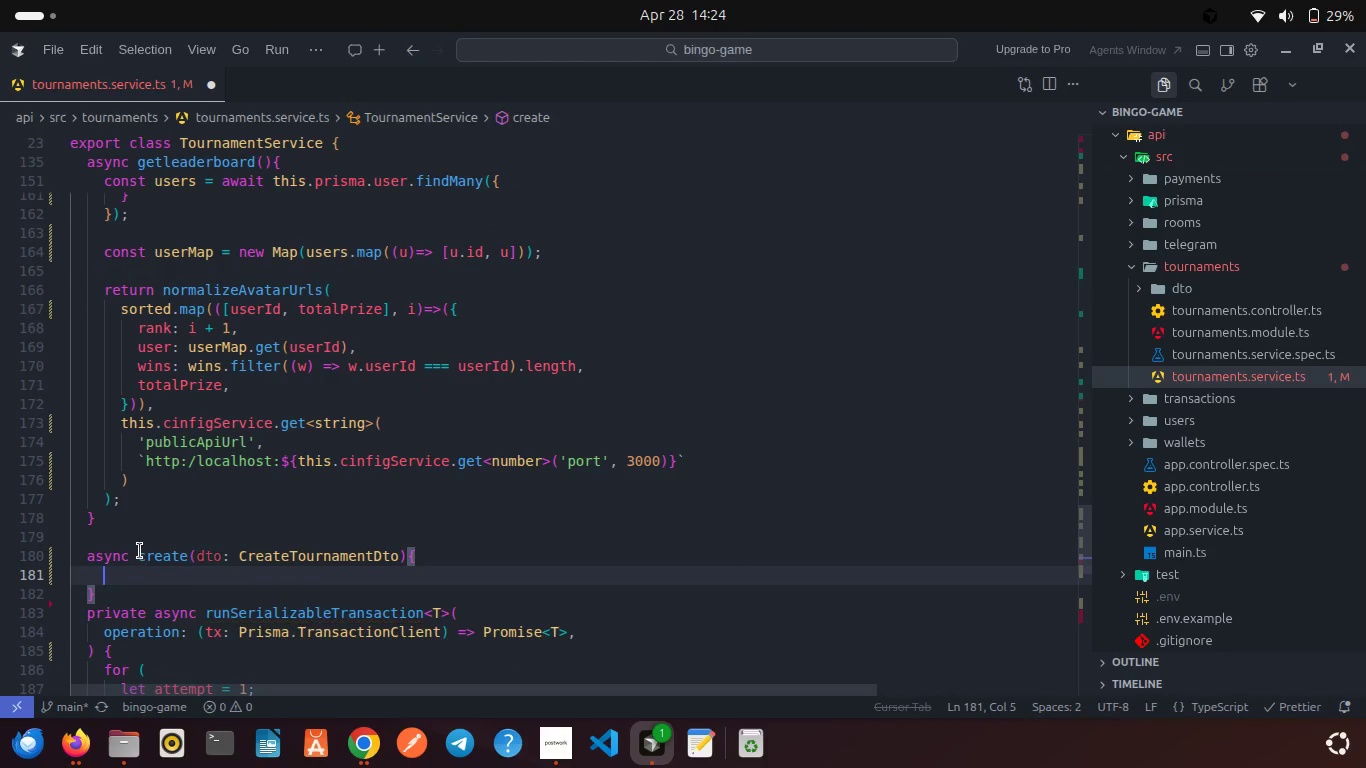 
key(ArrowDown)
 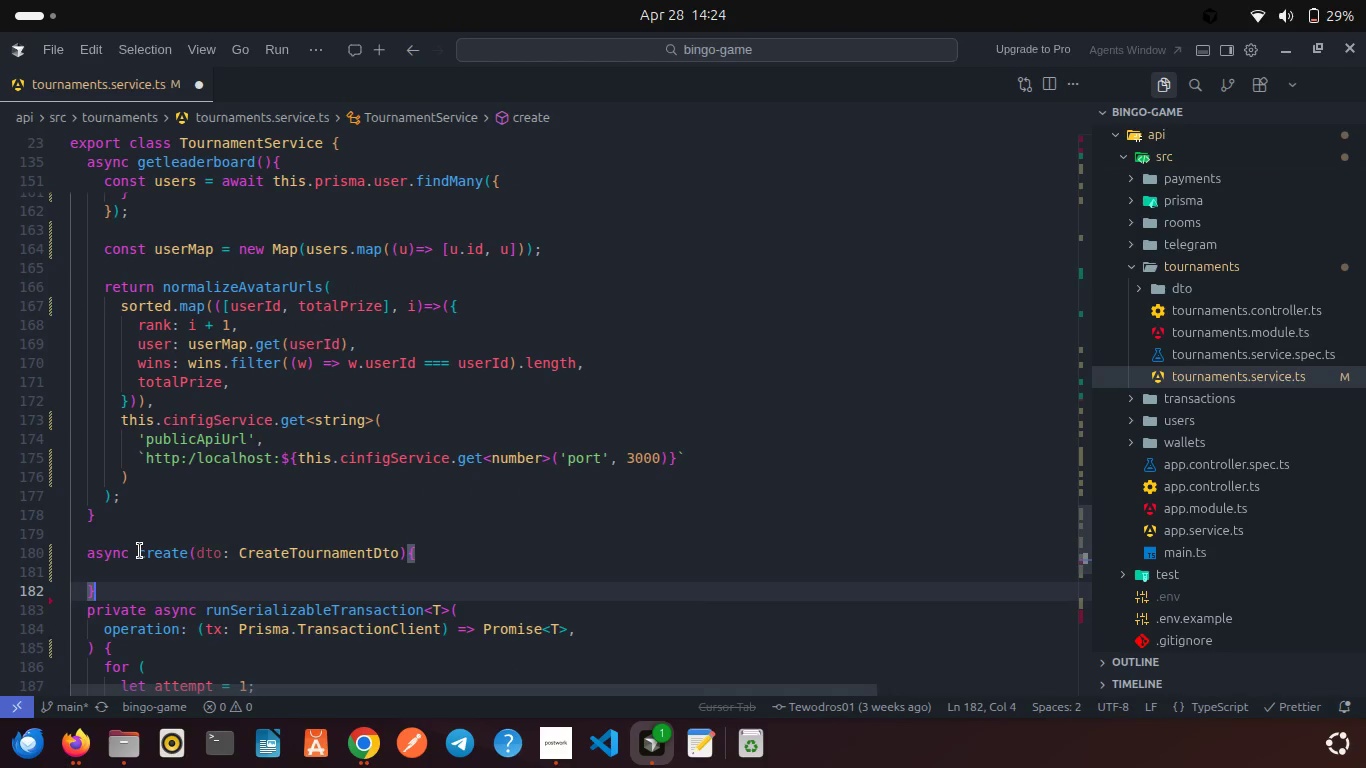 
key(Enter)
 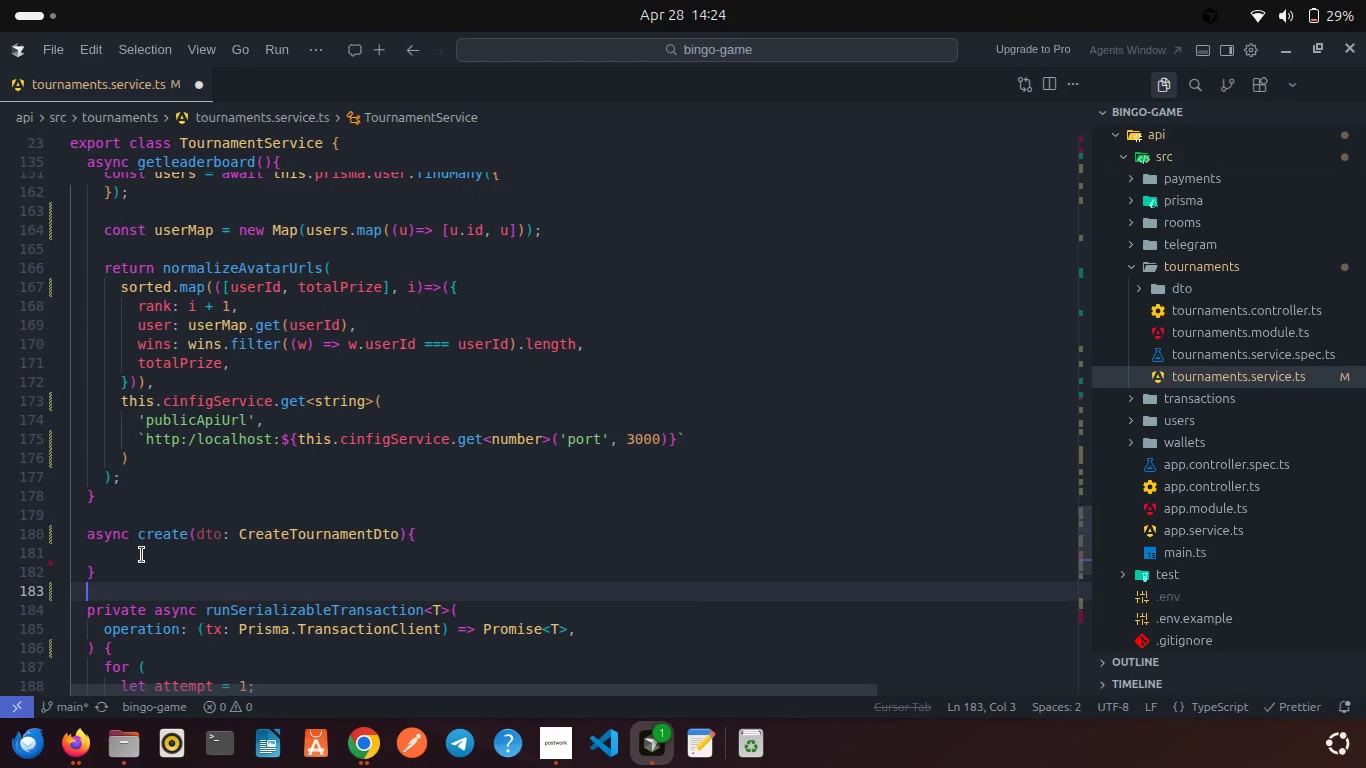 
left_click([128, 555])
 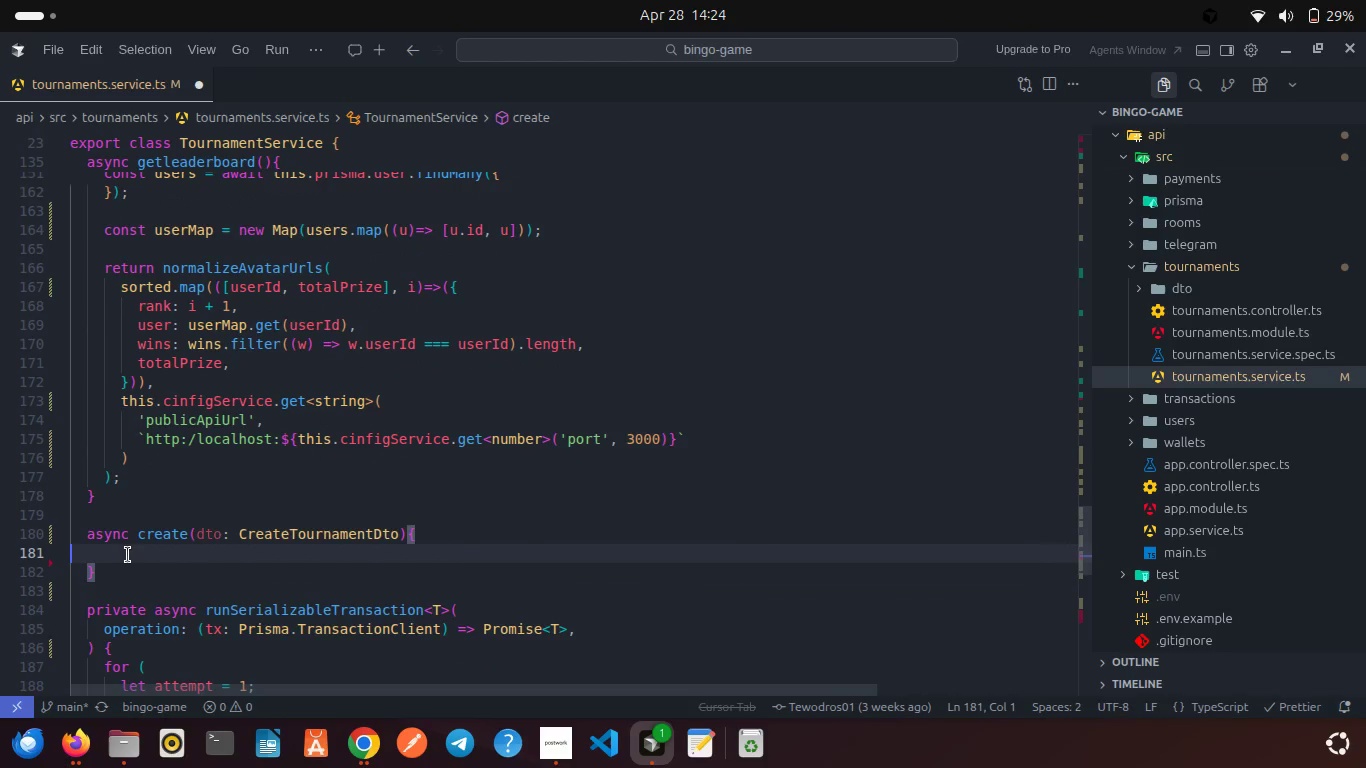 
key(Backspace)
 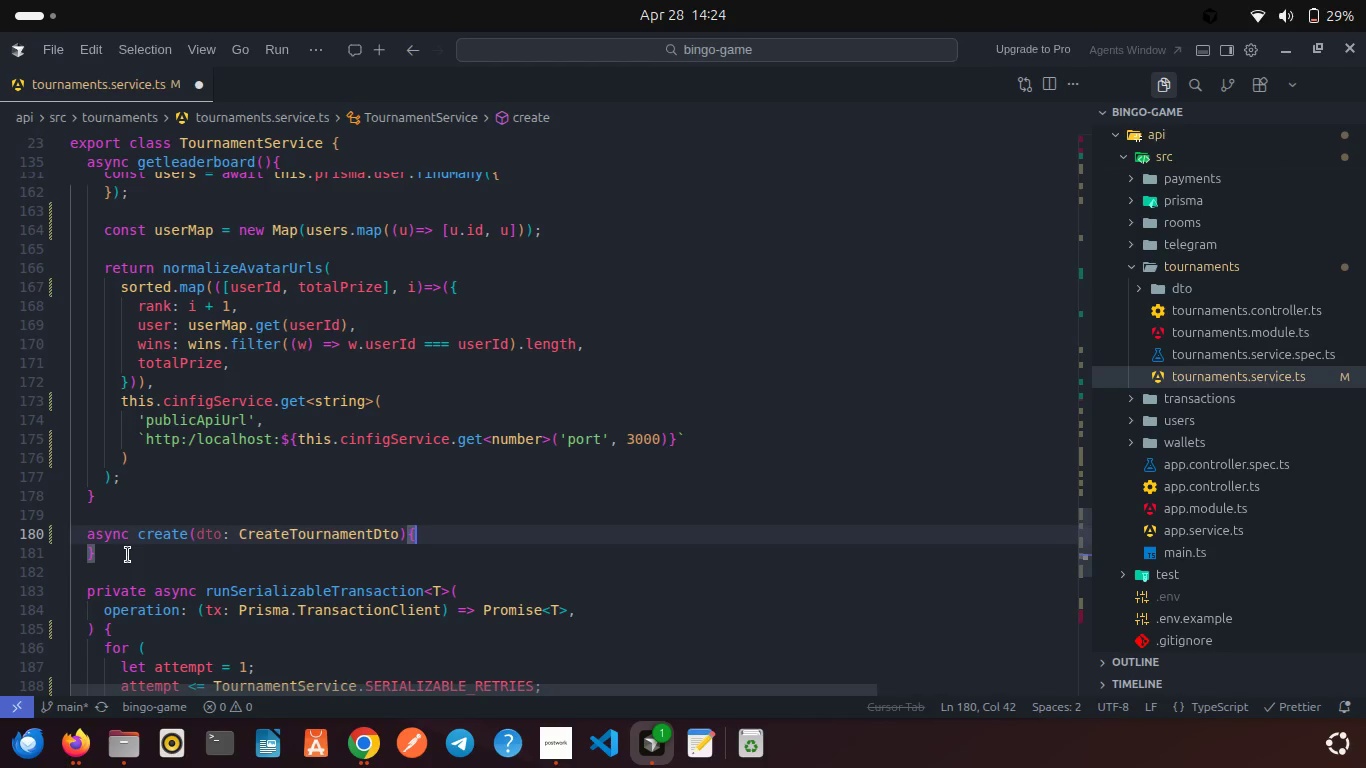 
key(Enter)
 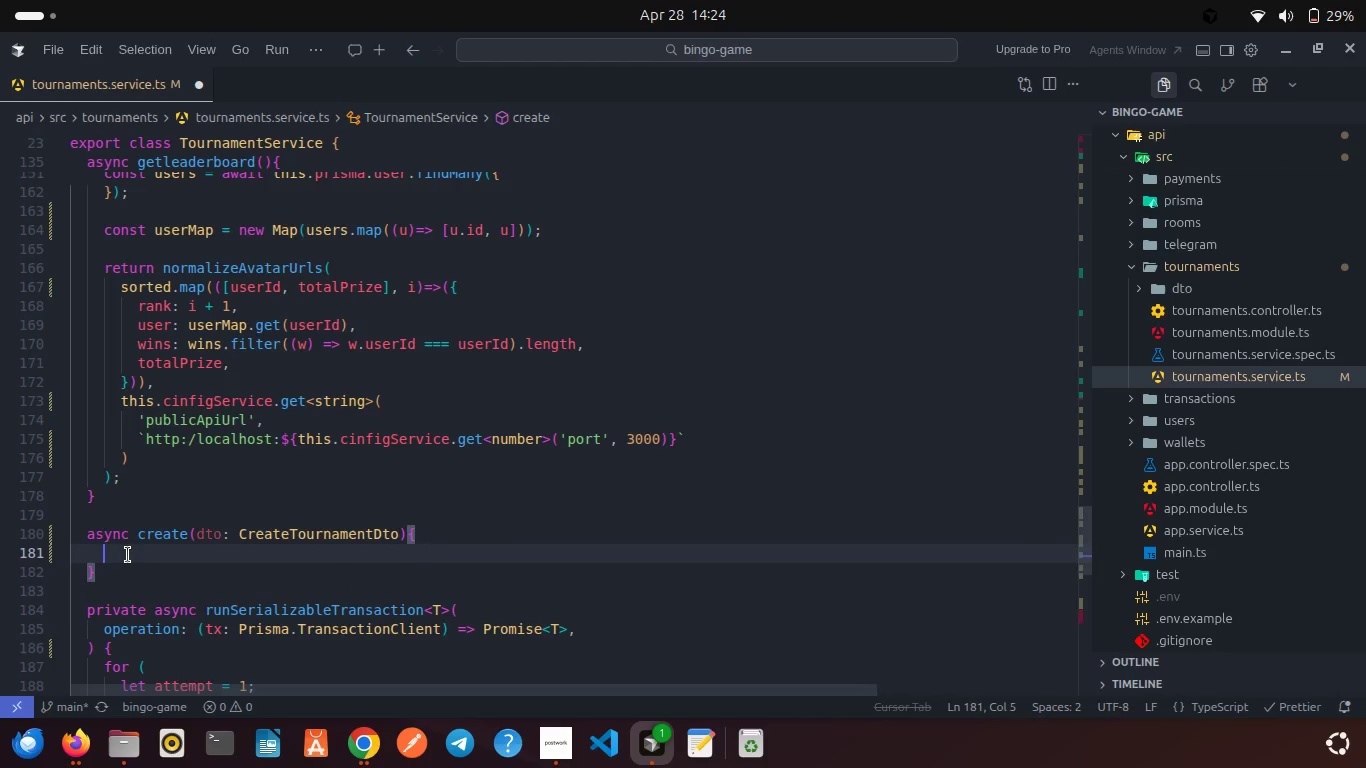 
type(retu)
 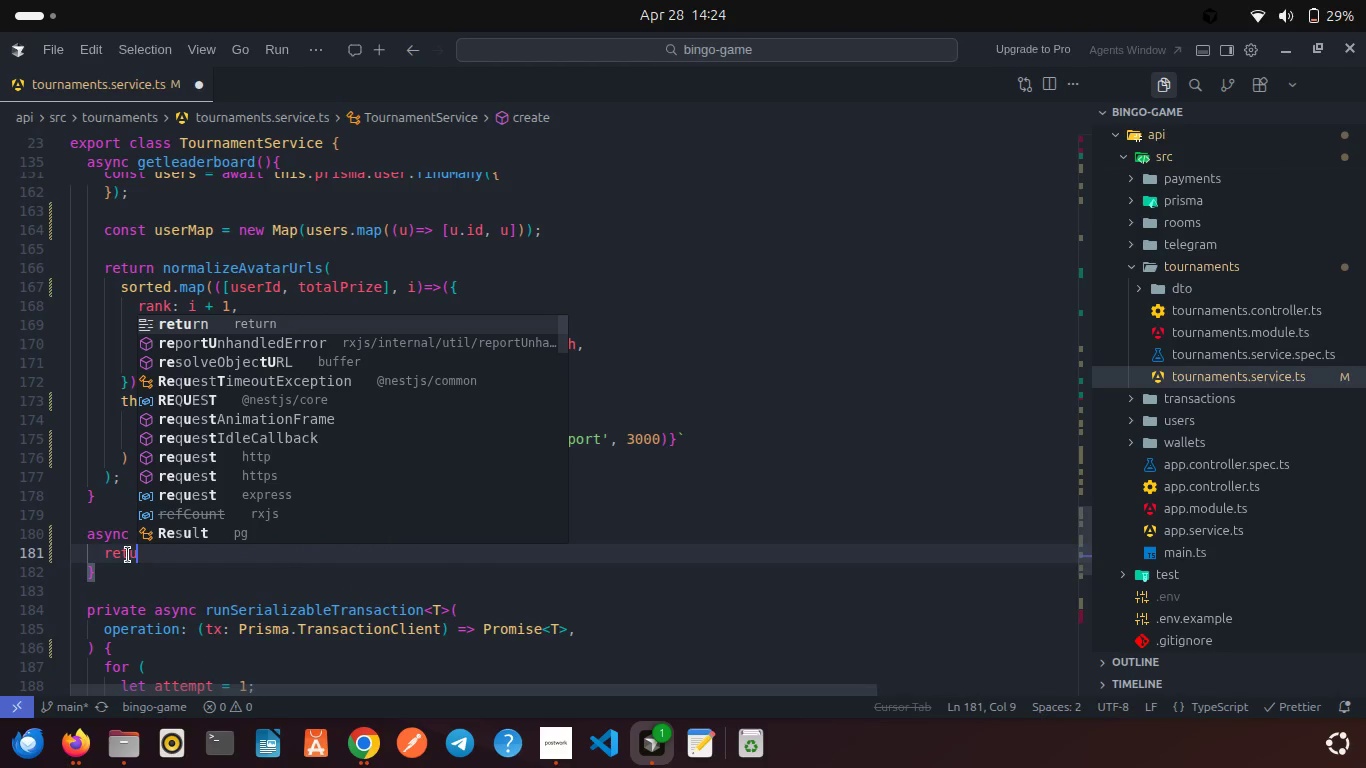 
key(Enter)
 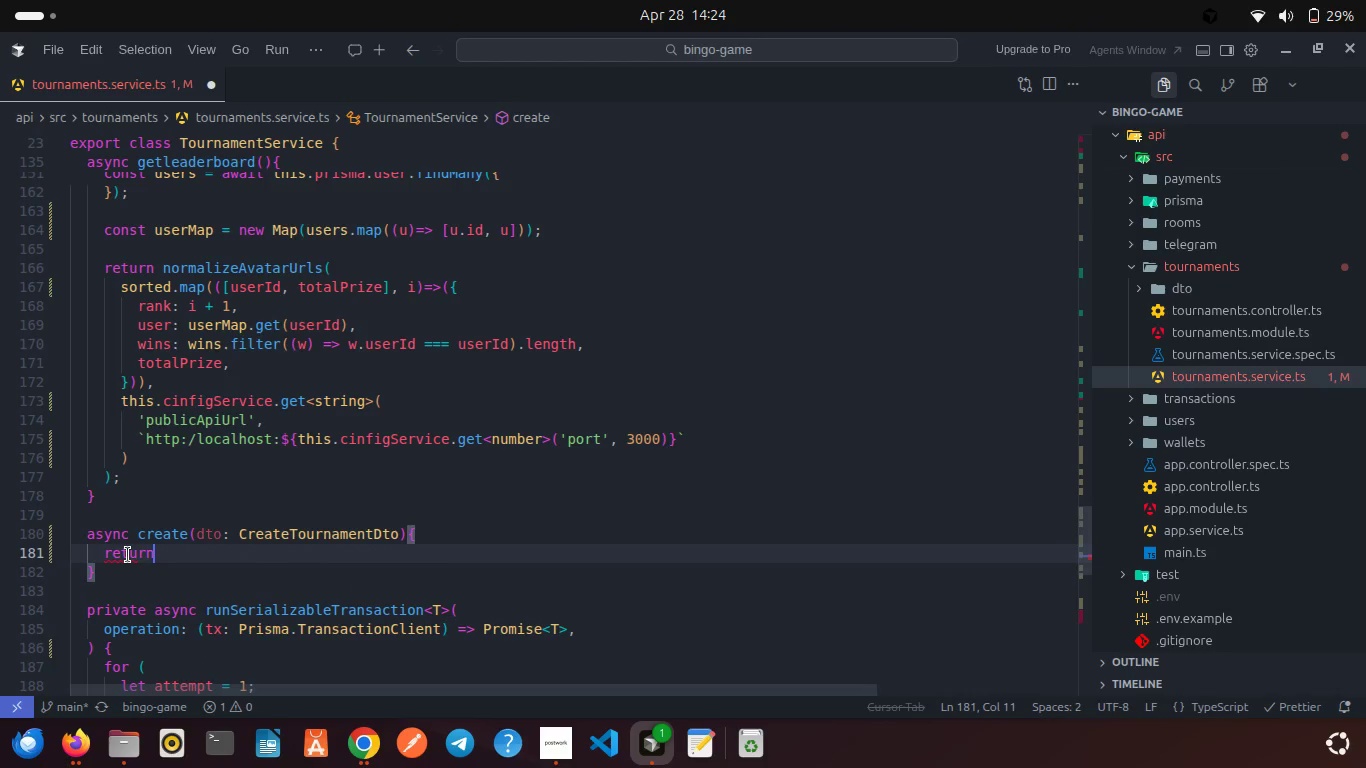 
key(Space)
 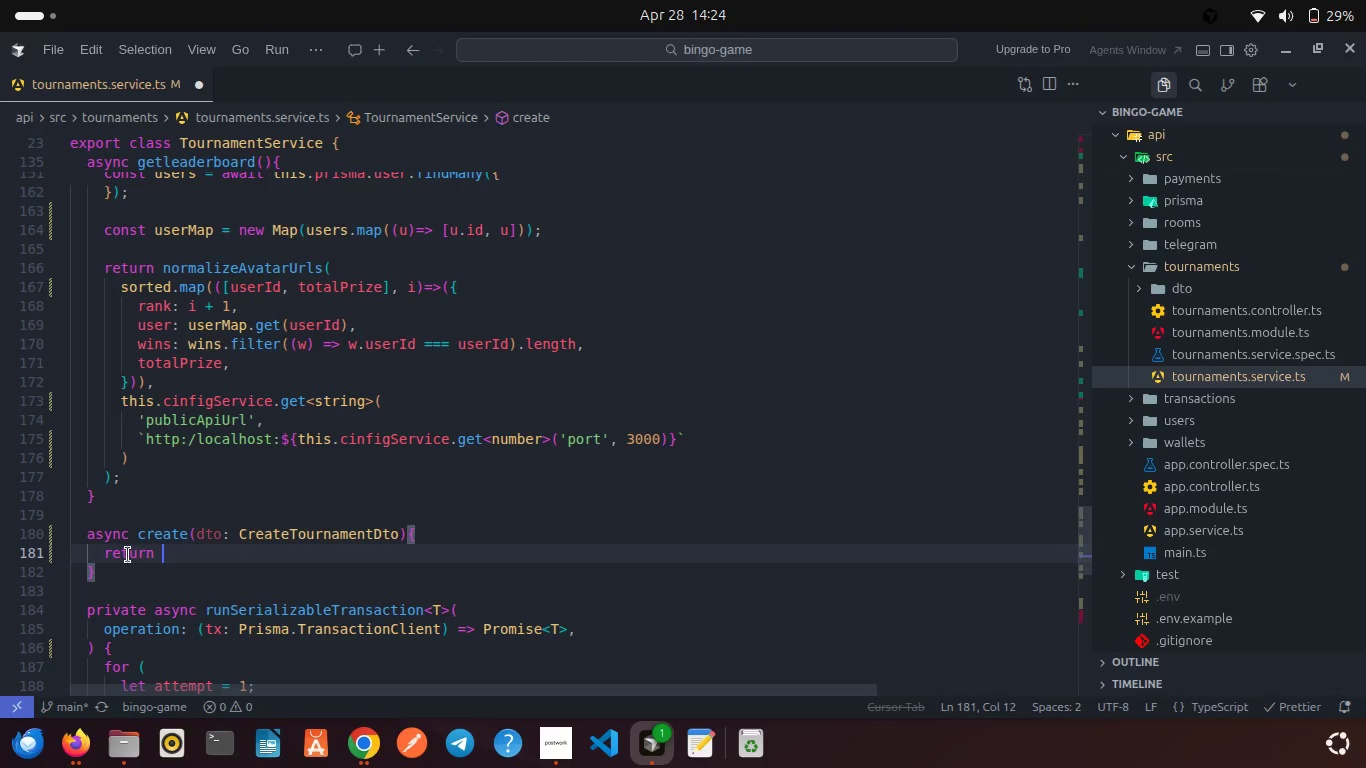 
type(this.)
 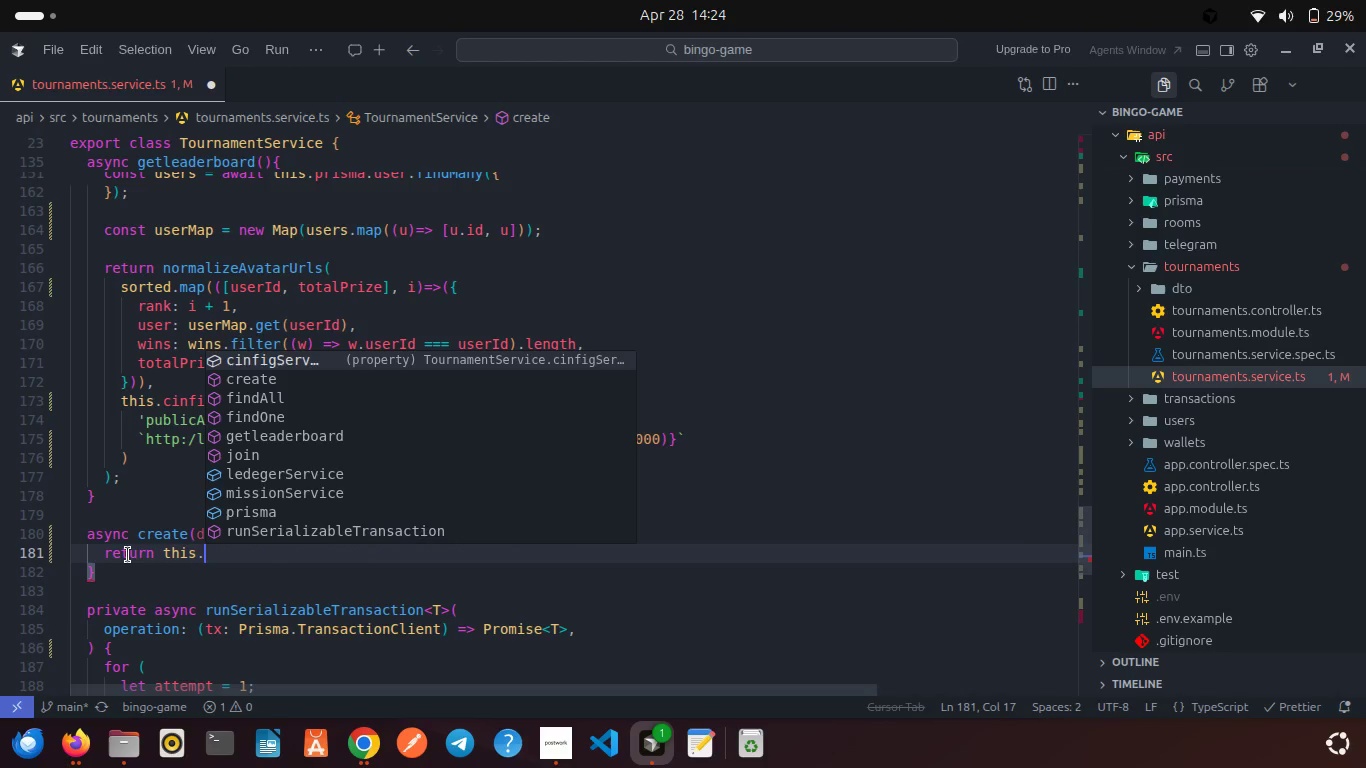 
type(tour)
key(Backspace)
key(Backspace)
key(Backspace)
key(Backspace)
type(pri)
 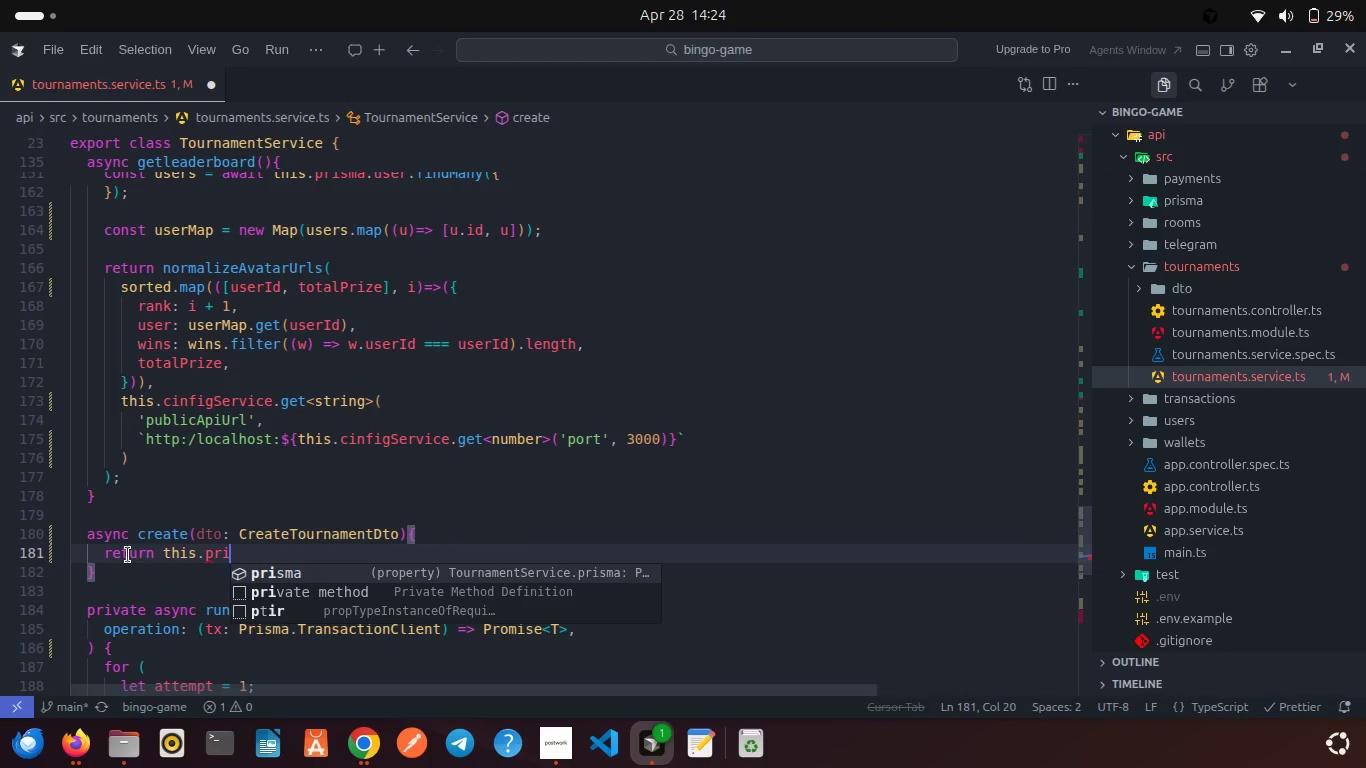 
key(Enter)
 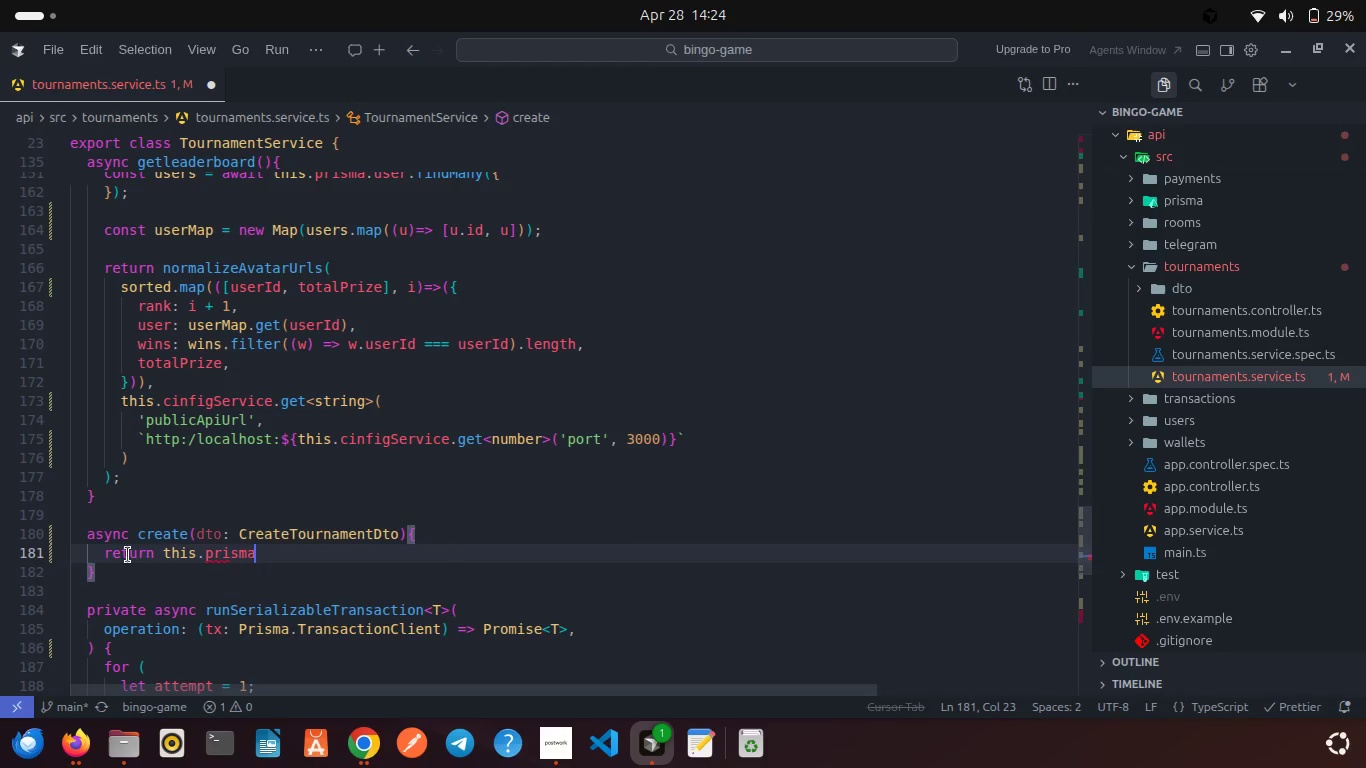 
type(.tour)
 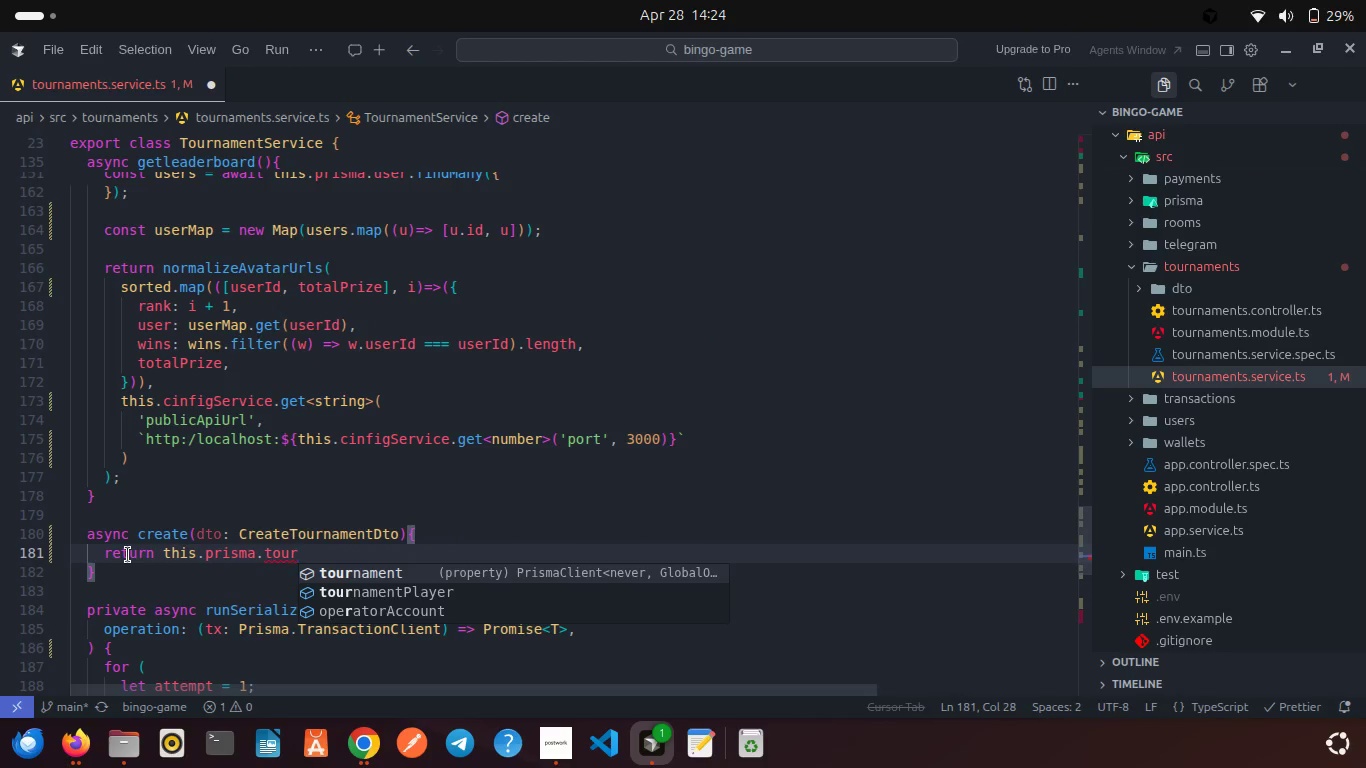 
key(Enter)
 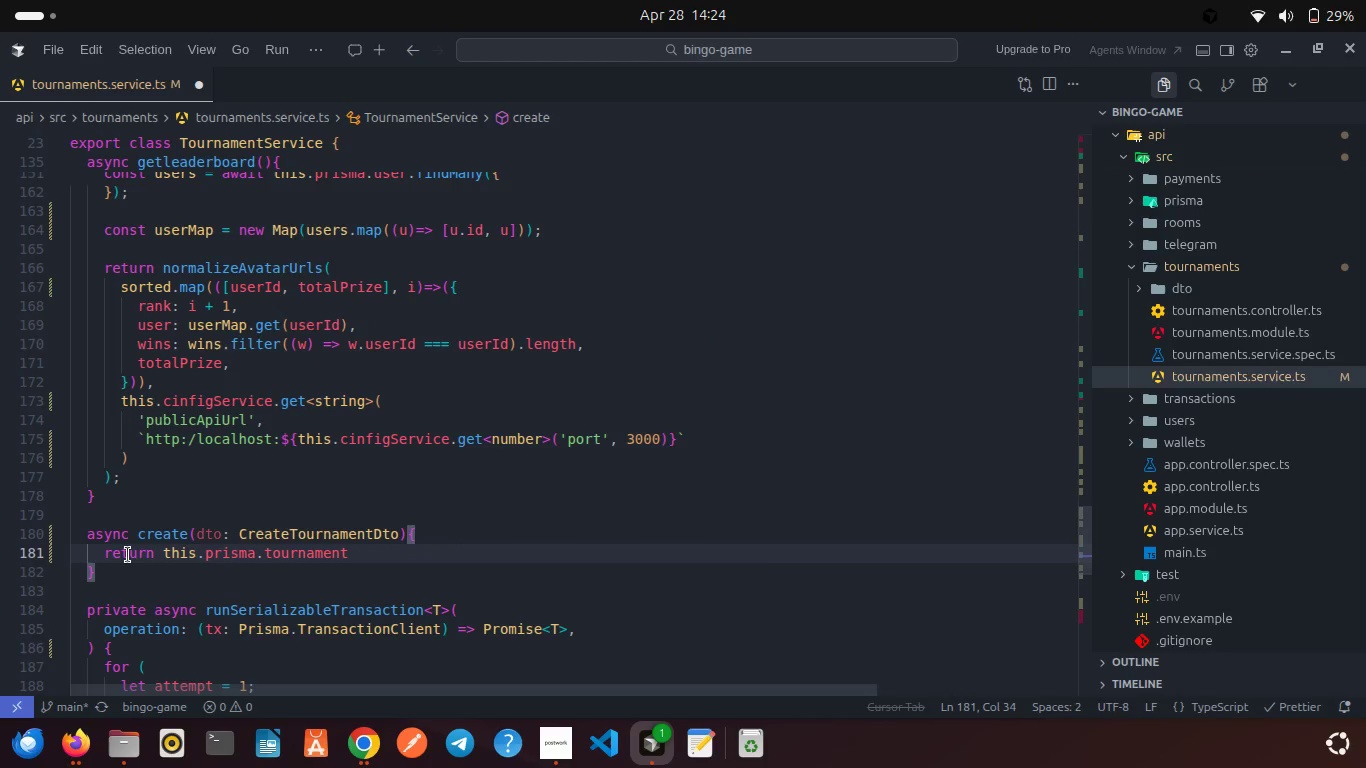 
key(Period)
 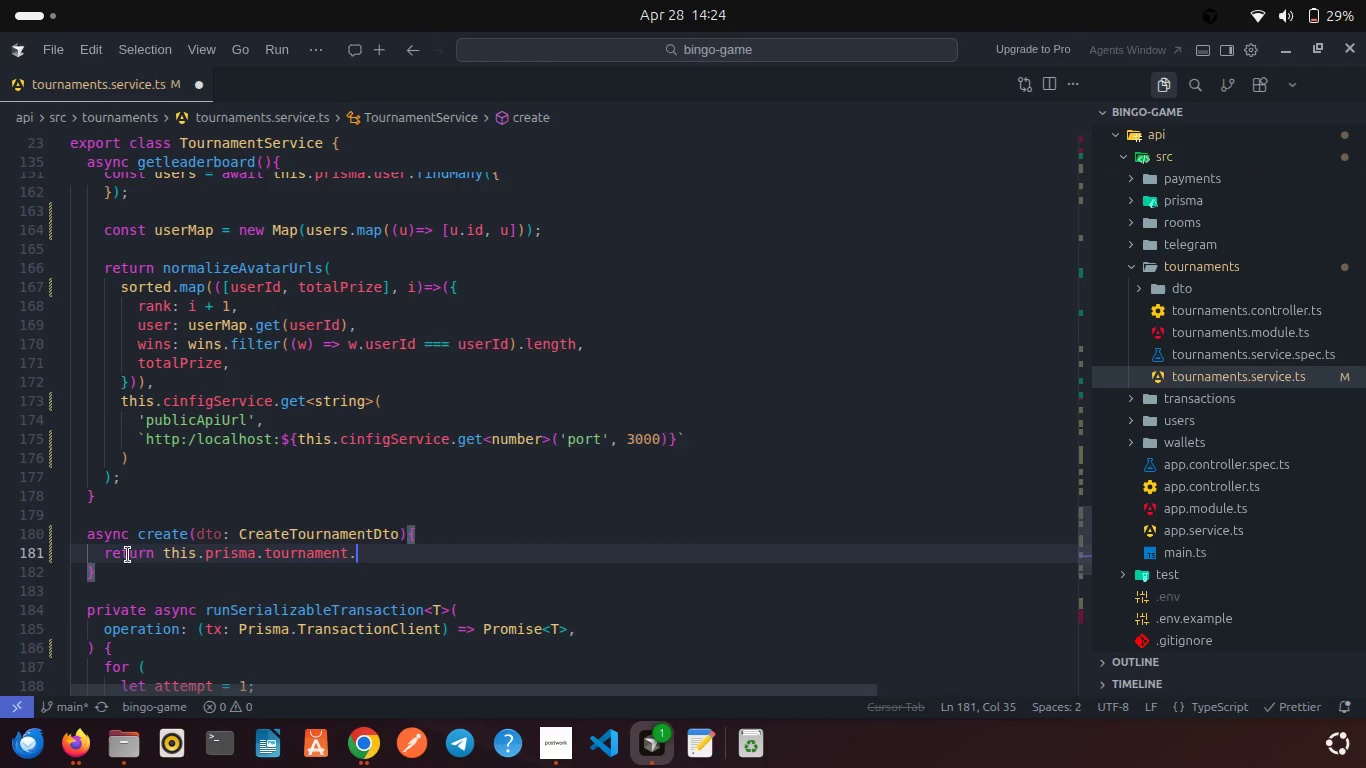 
key(C)
 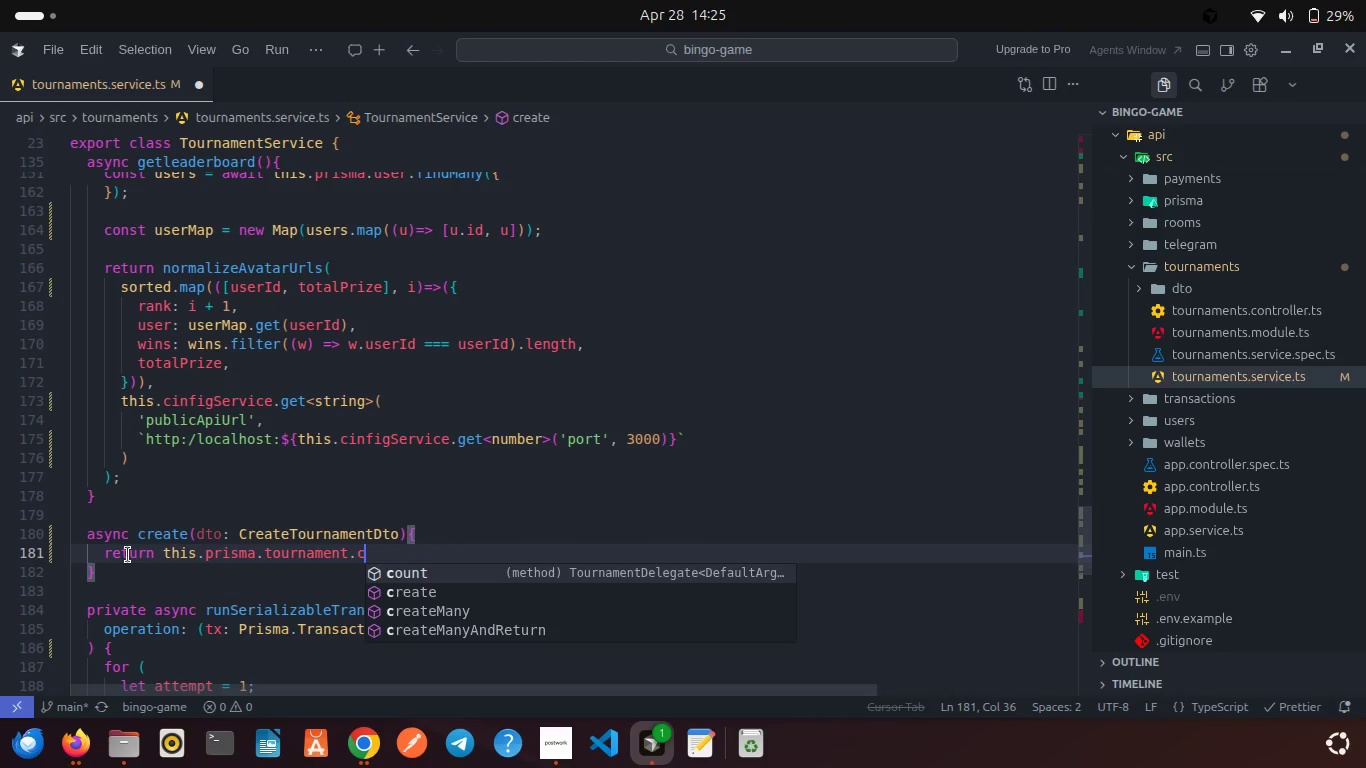 
key(Enter)
 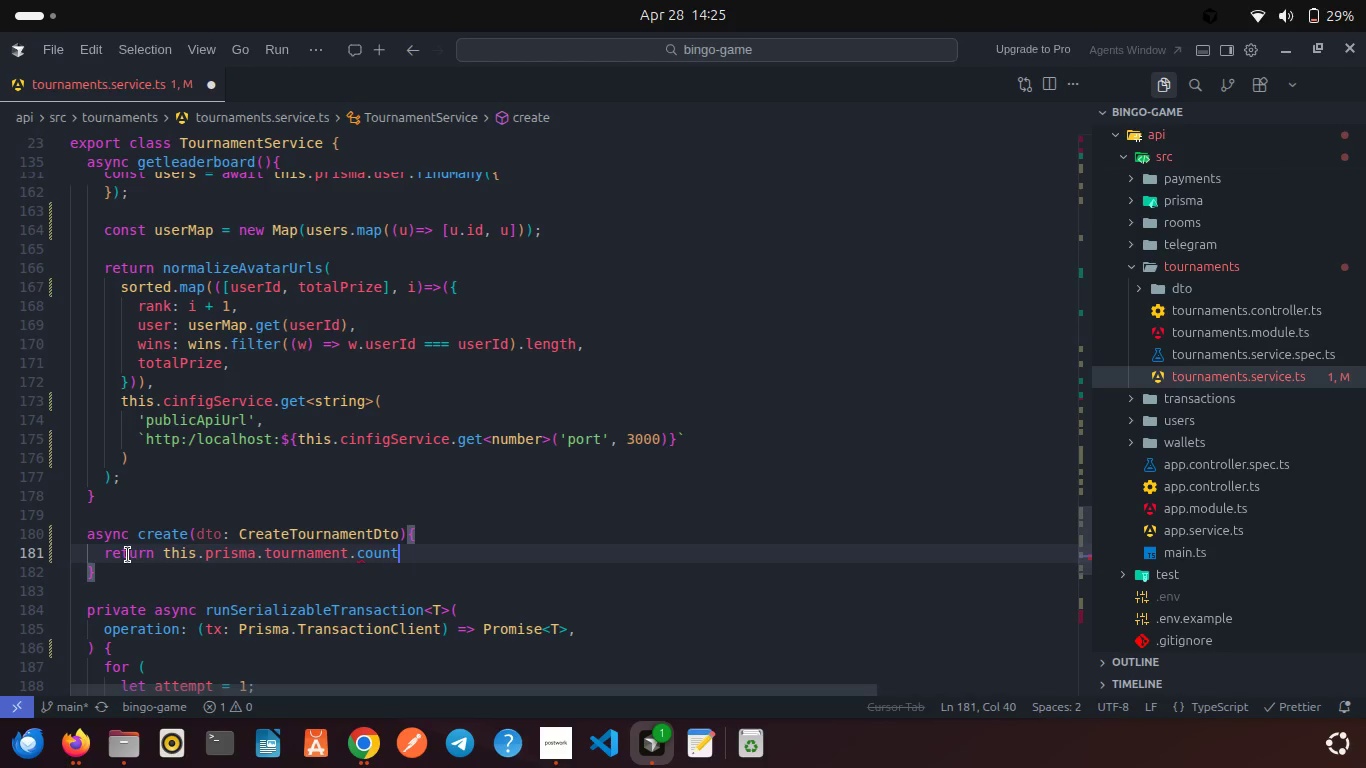 
key(Backspace)
 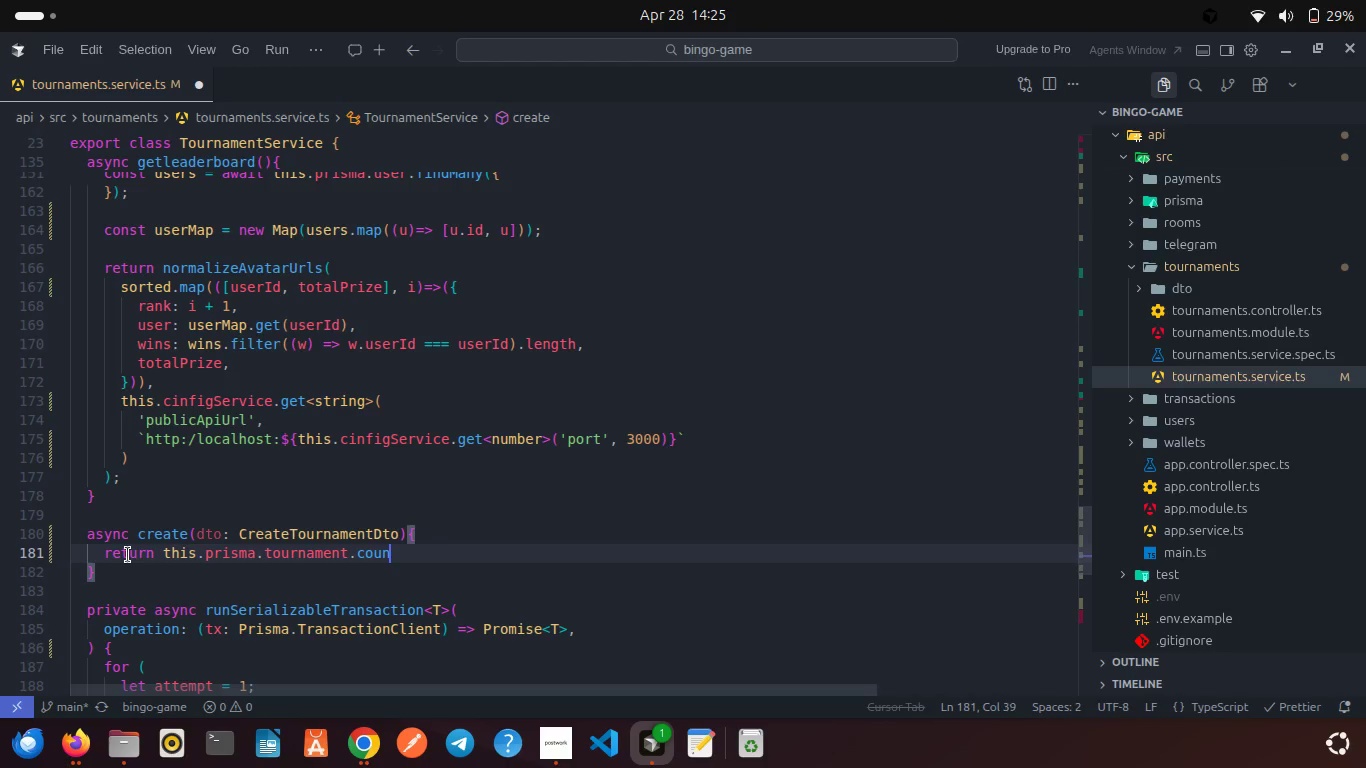 
key(Backspace)
 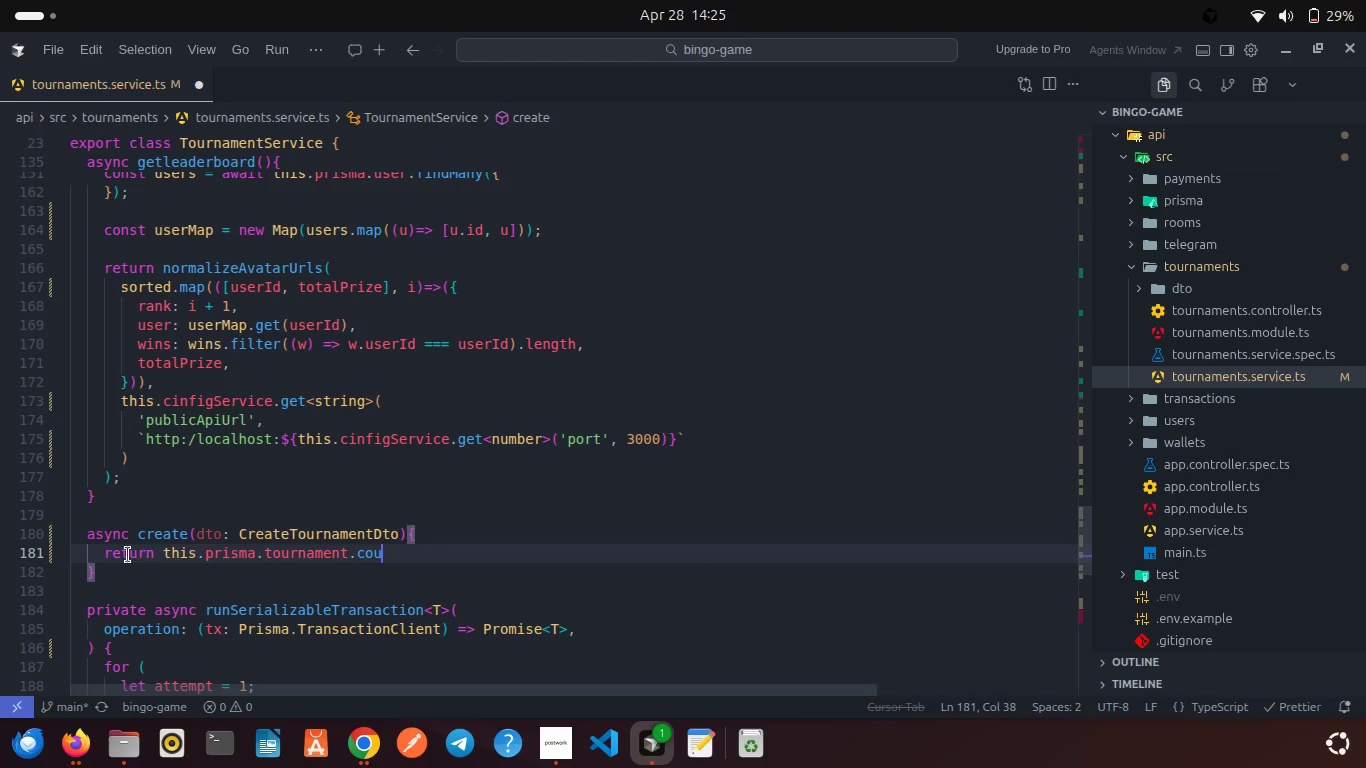 
key(Backspace)
 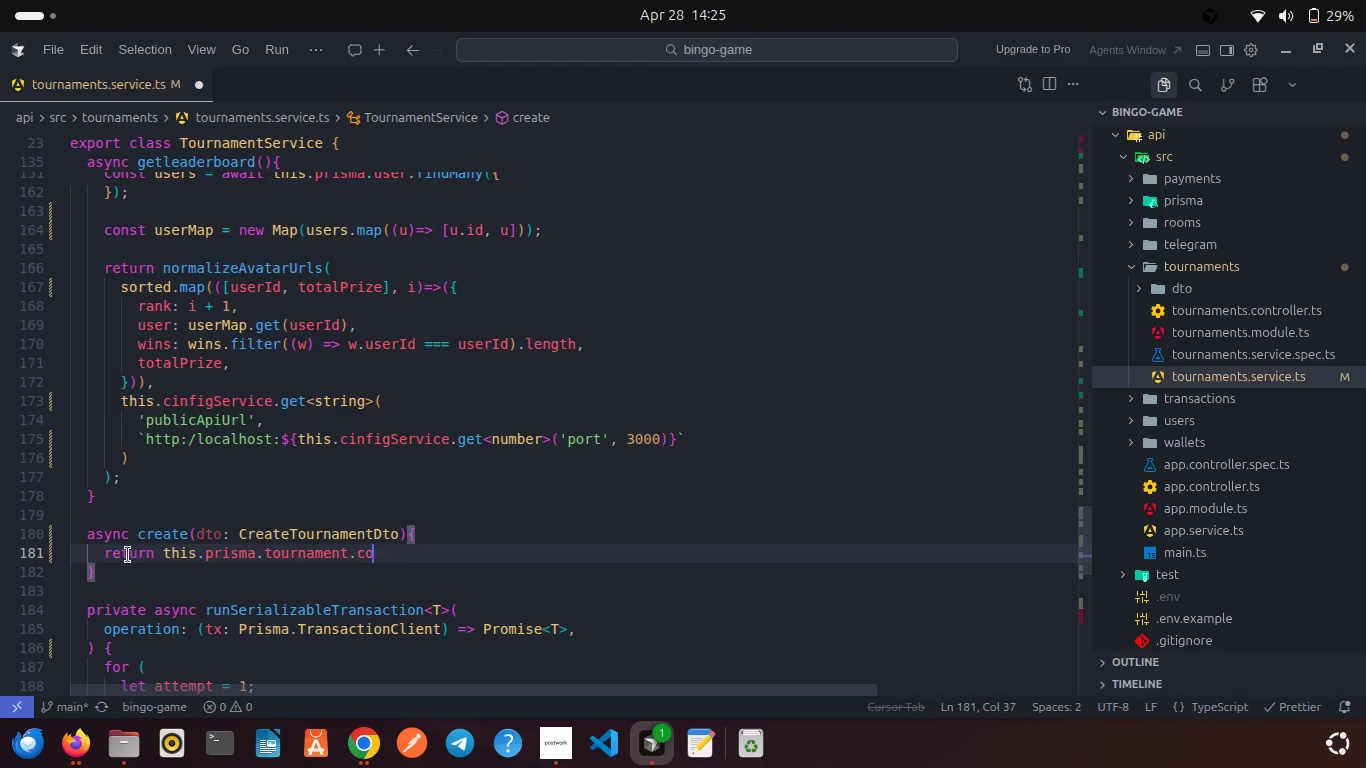 
key(Backspace)
 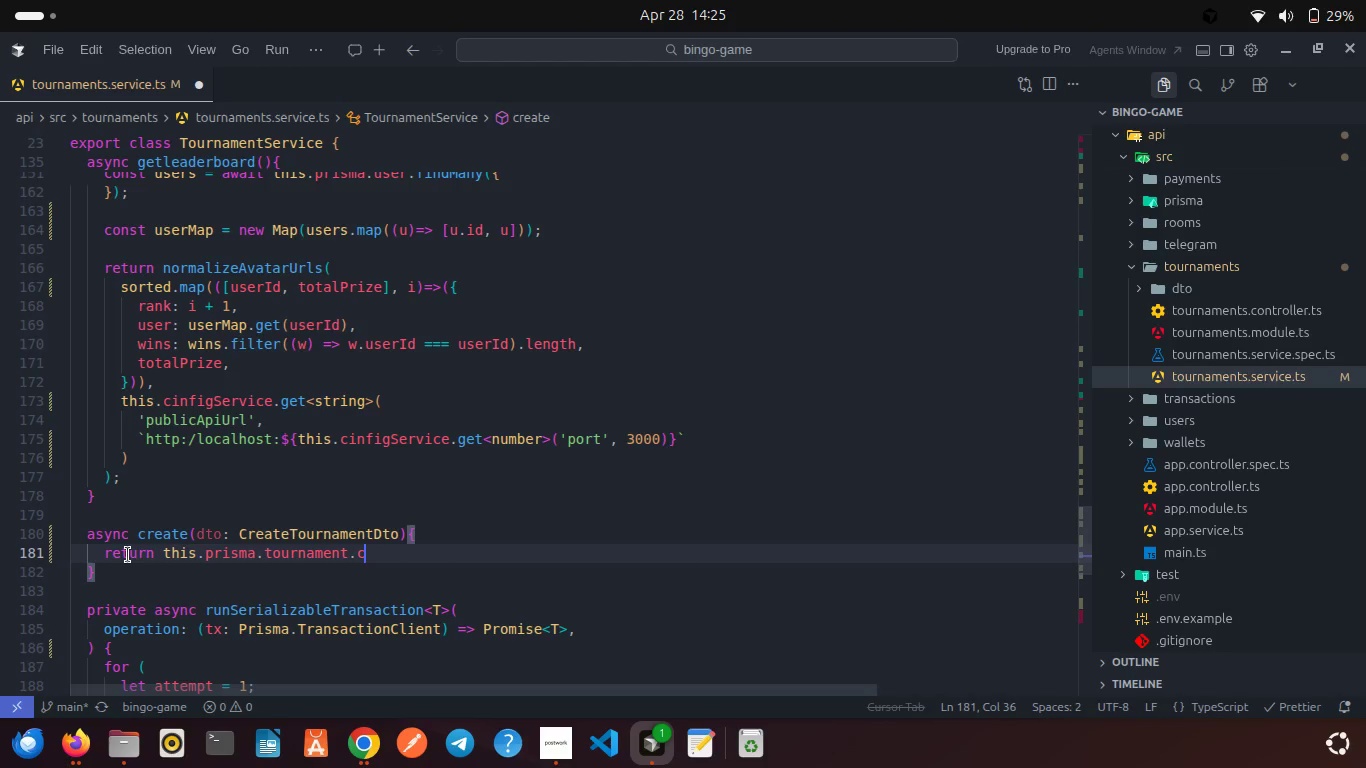 
key(Backspace)
 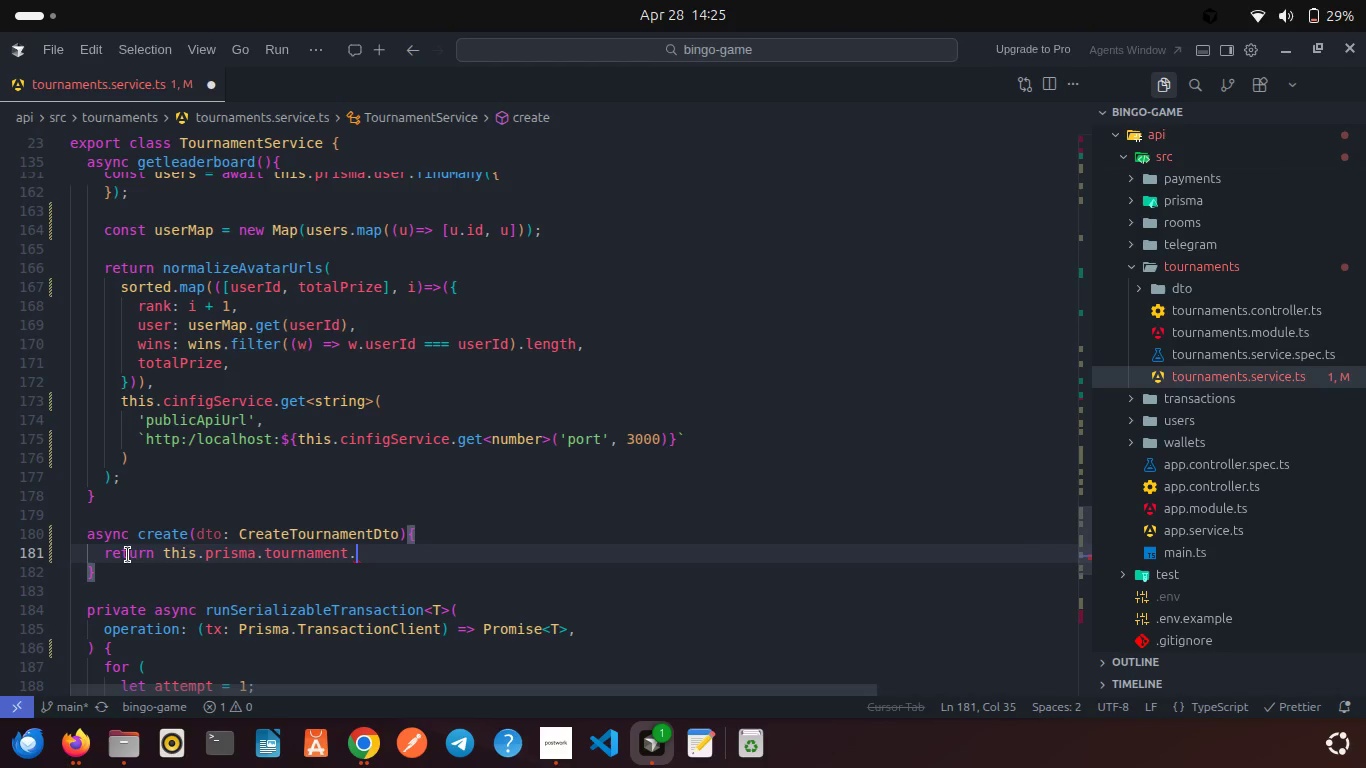 
key(C)
 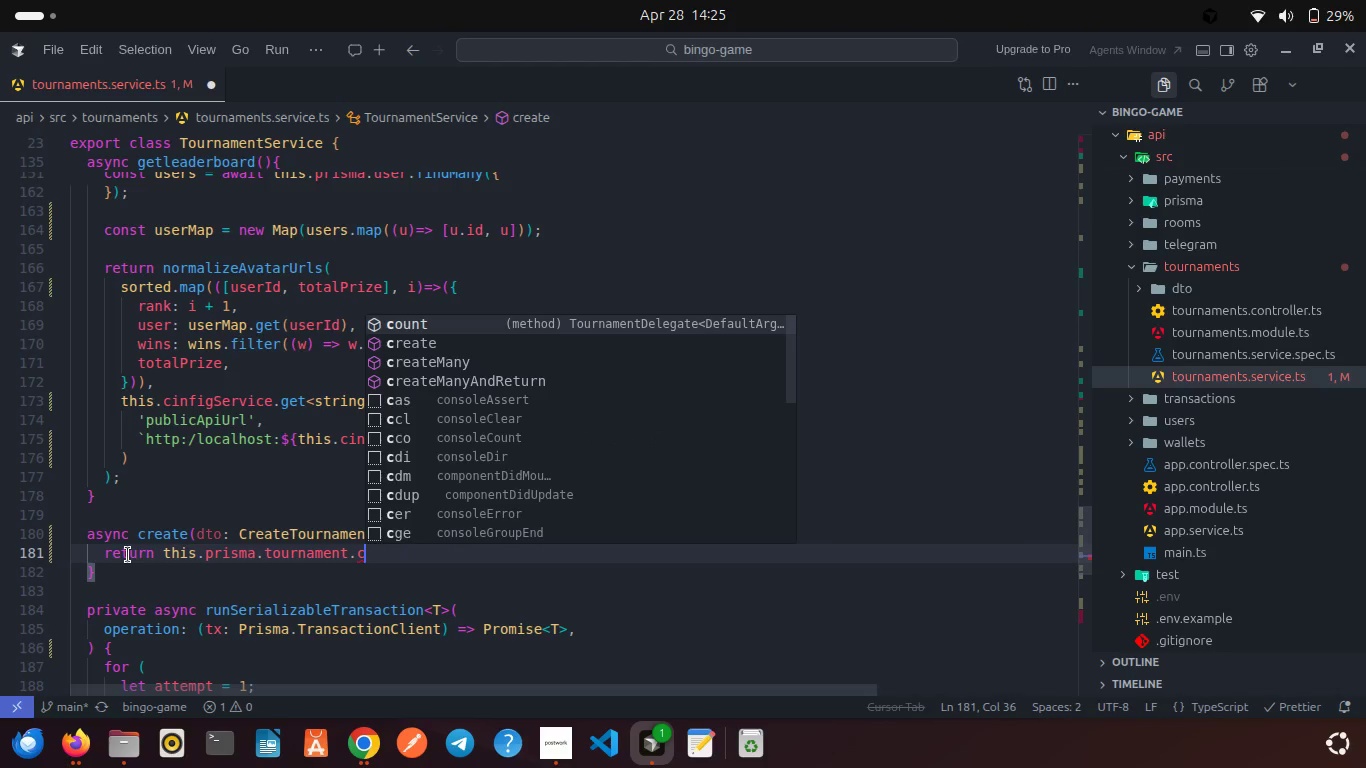 
key(ArrowDown)
 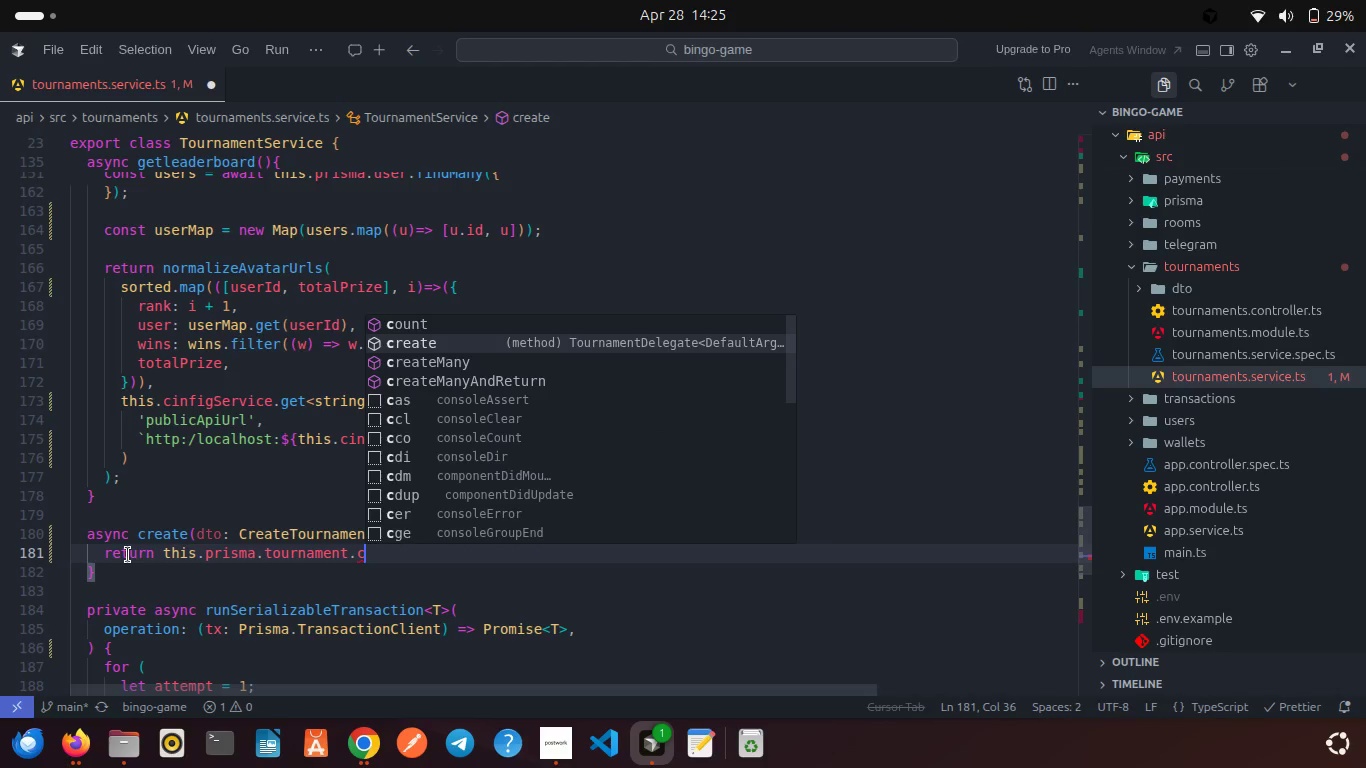 
key(Enter)
 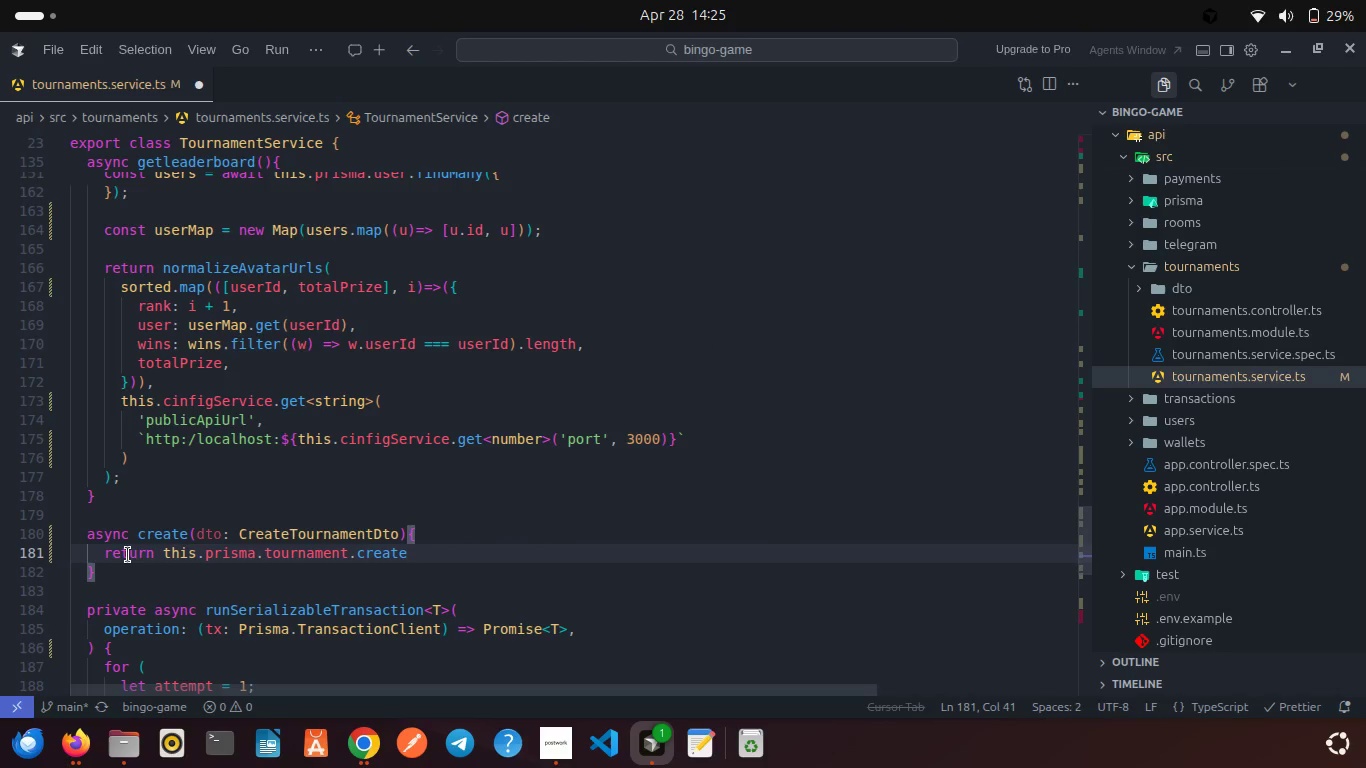 
key(Shift+9)
 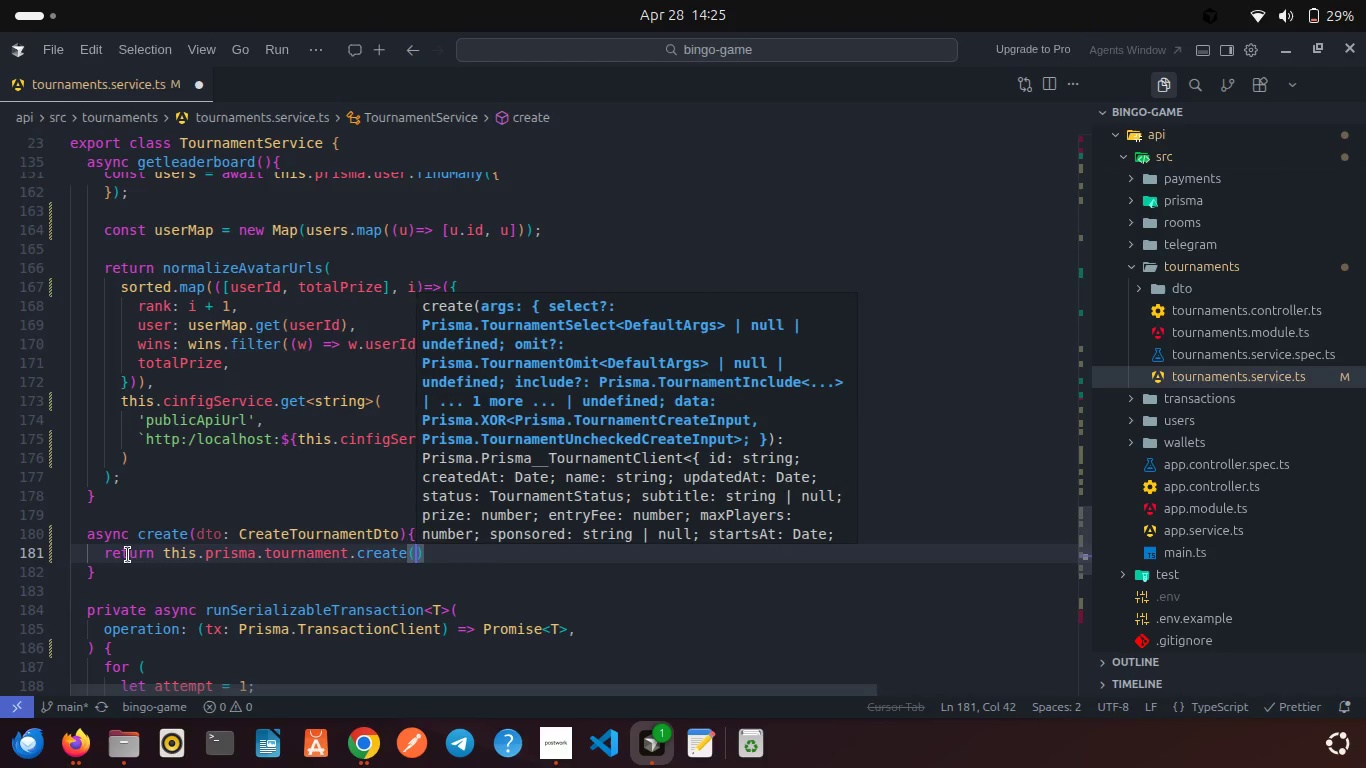 
key(Shift+ShiftRight)
 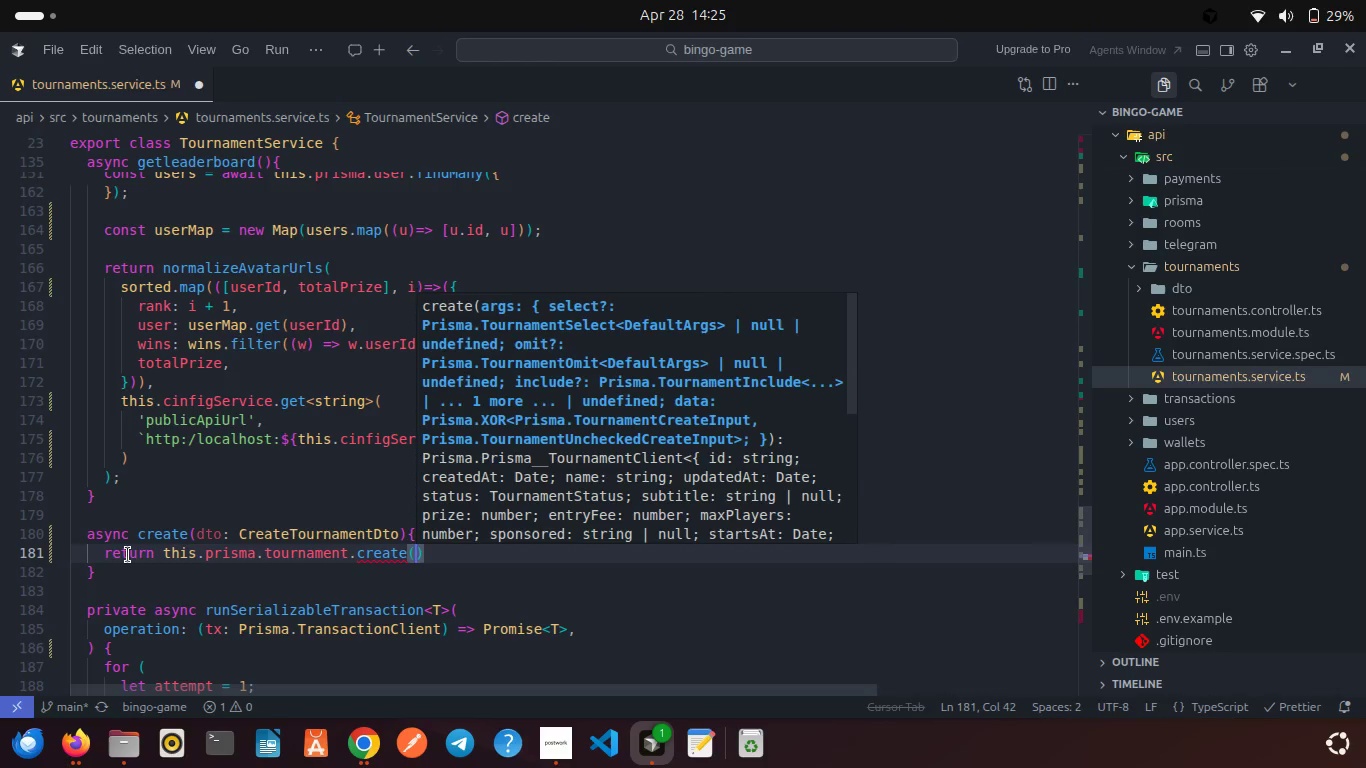 
key(Shift+BracketLeft)
 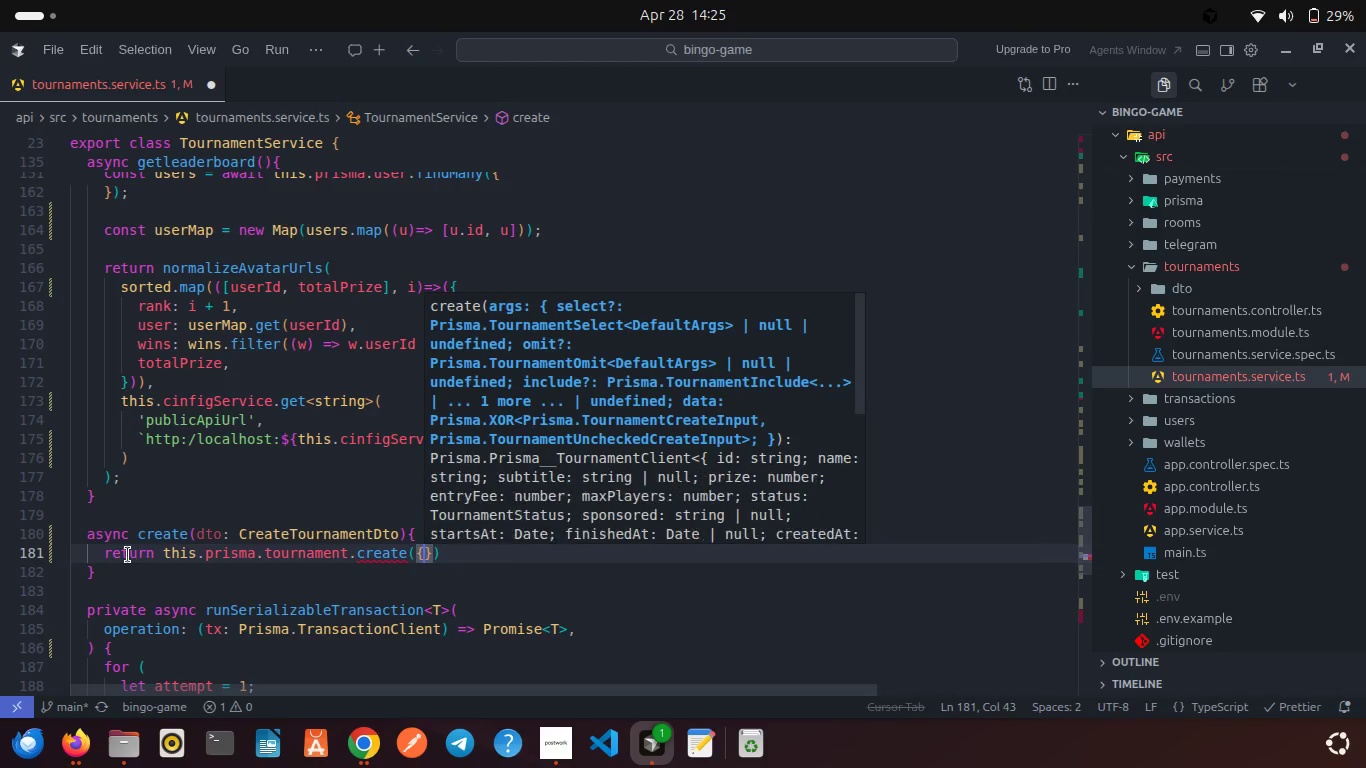 
key(Enter)
 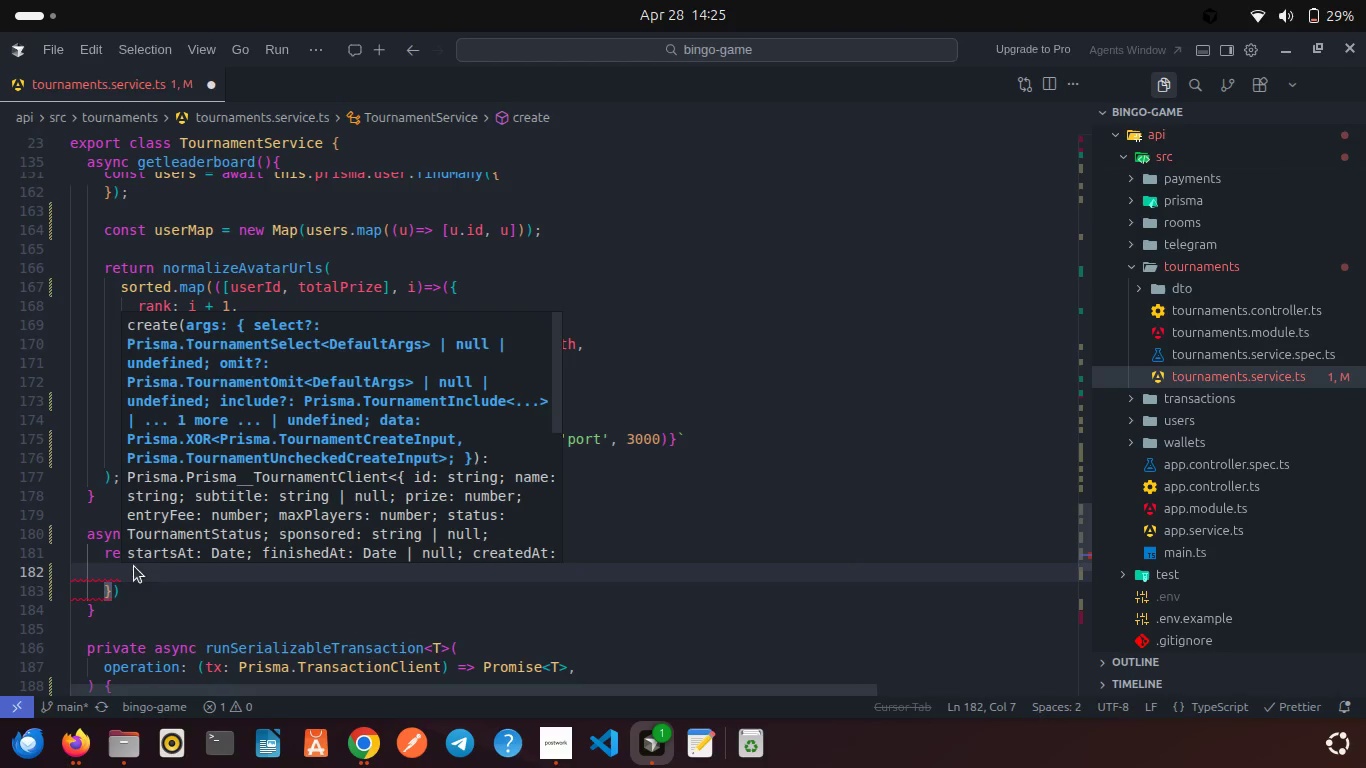 
left_click([154, 593])
 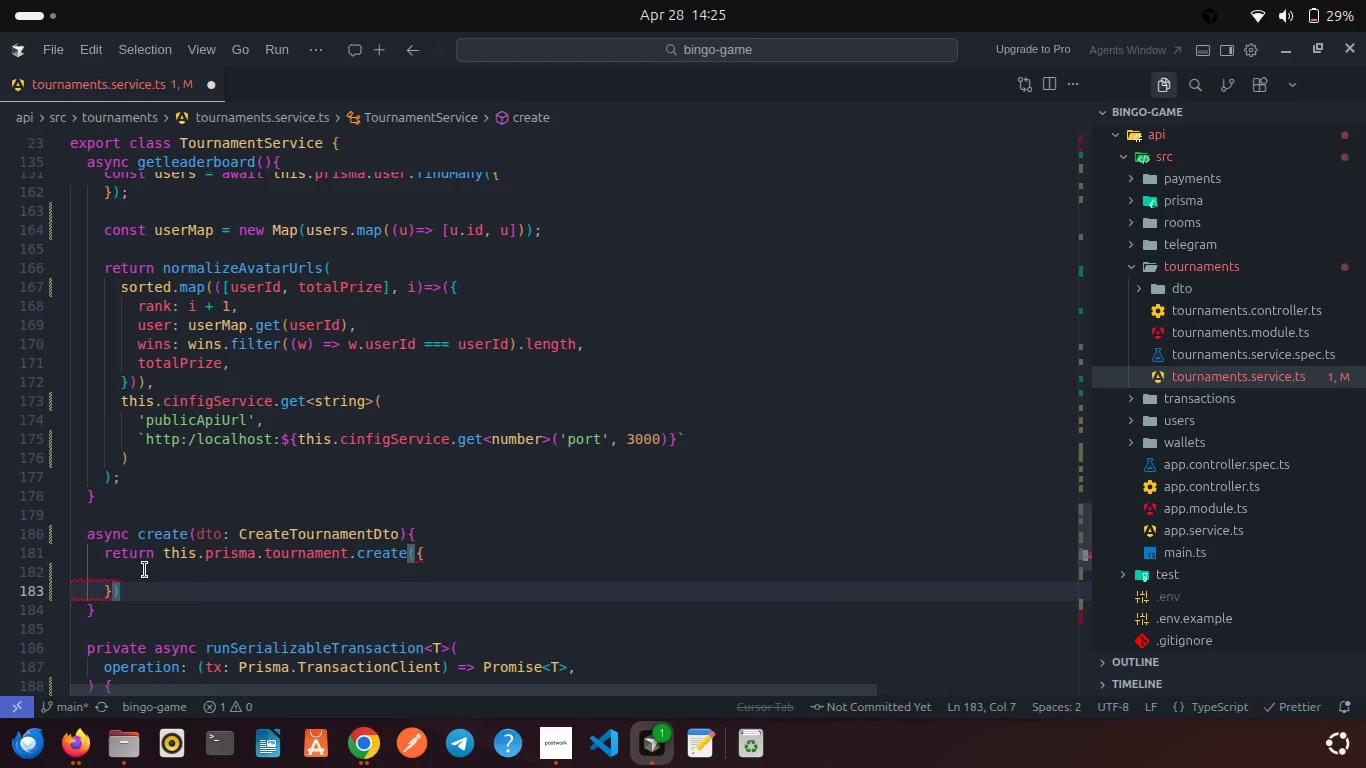 
left_click([143, 564])
 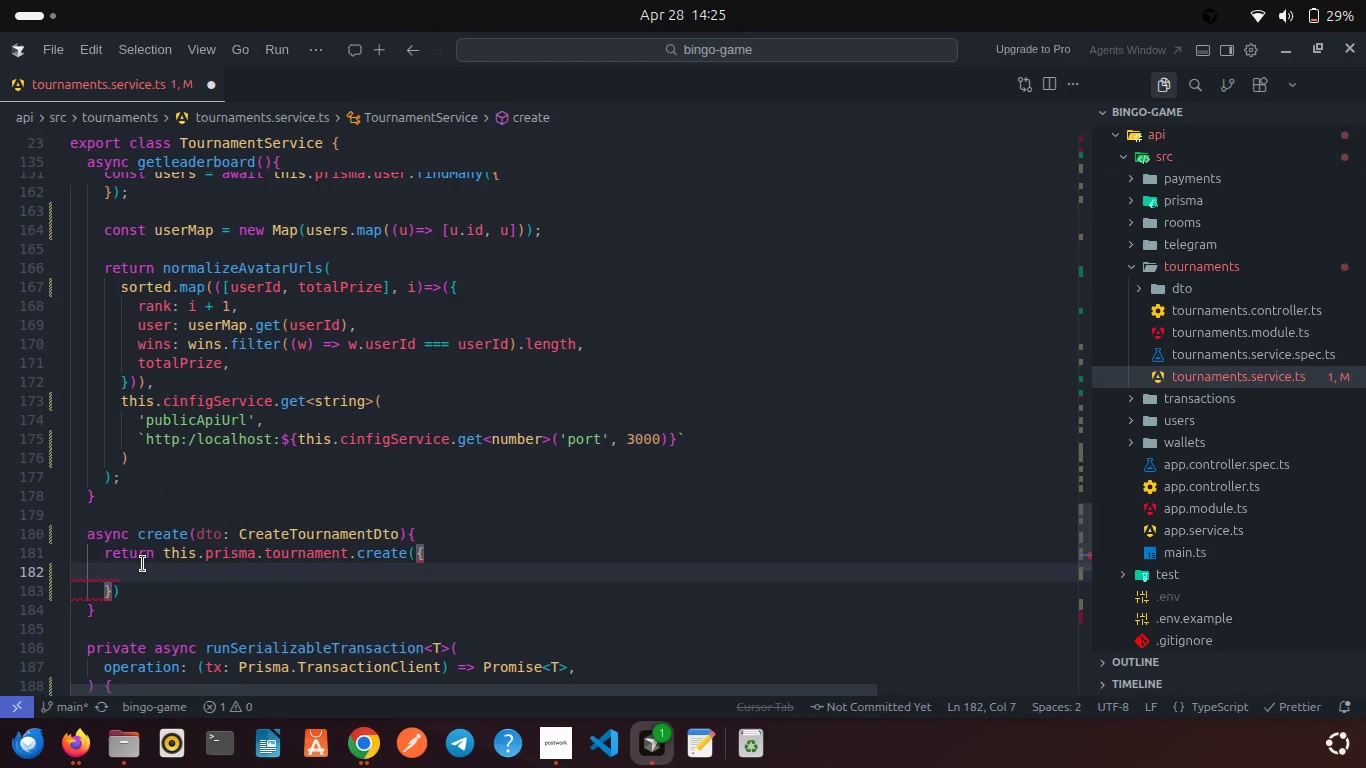 
type(dat)
 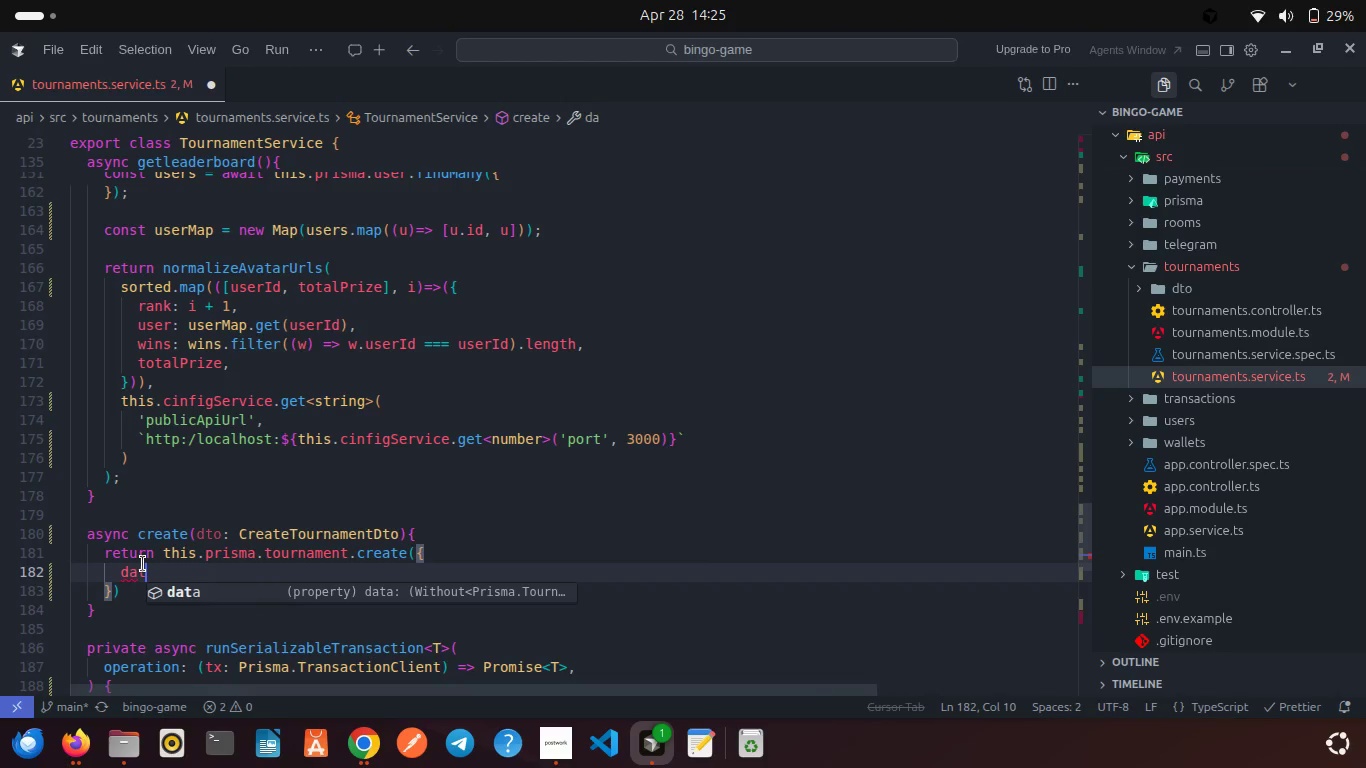 
key(Enter)
 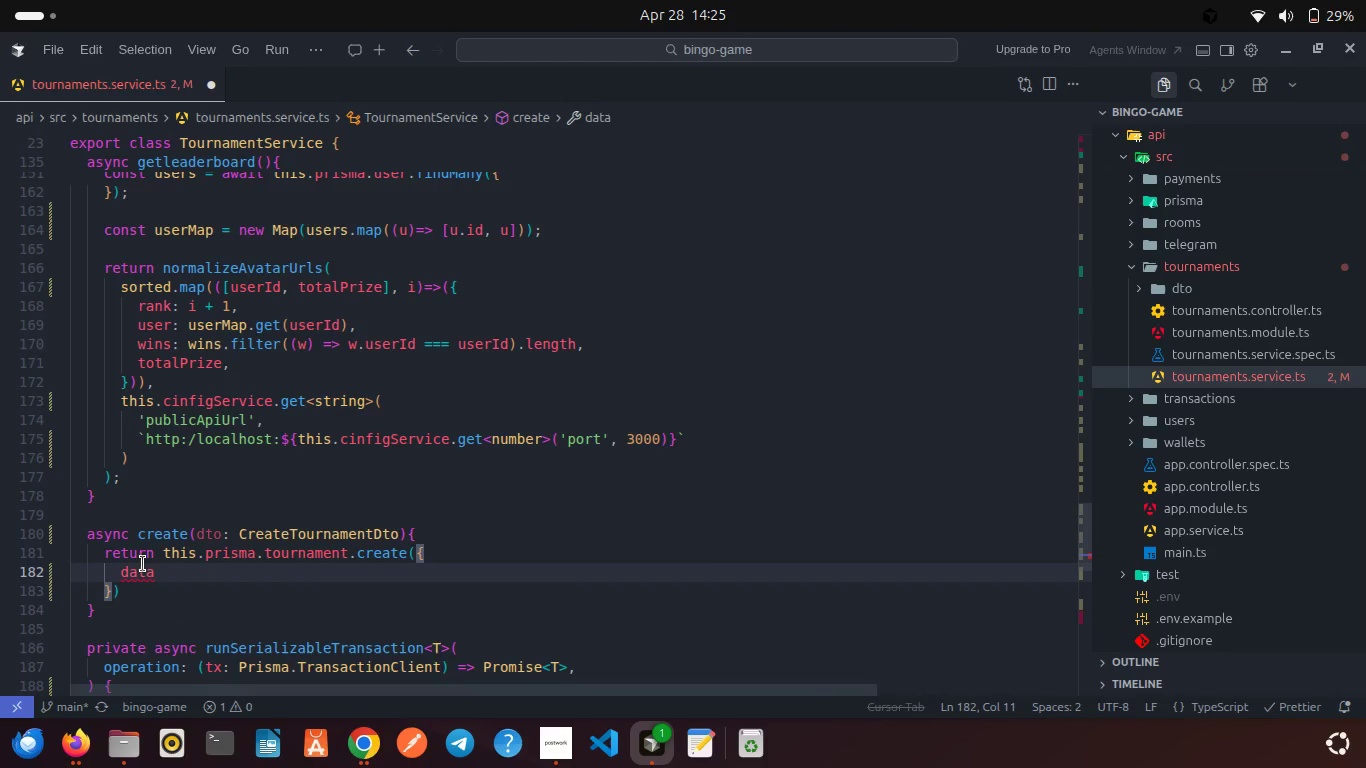 
type(: { ..dto: sat)
key(Backspace)
key(Backspace)
key(Backspace)
type(startA)
key(Backspace)
key(Backspace)
key(Backspace)
key(Backspace)
key(Backspace)
key(Backspace)
key(Backspace)
key(Backspace)
type(, st)
 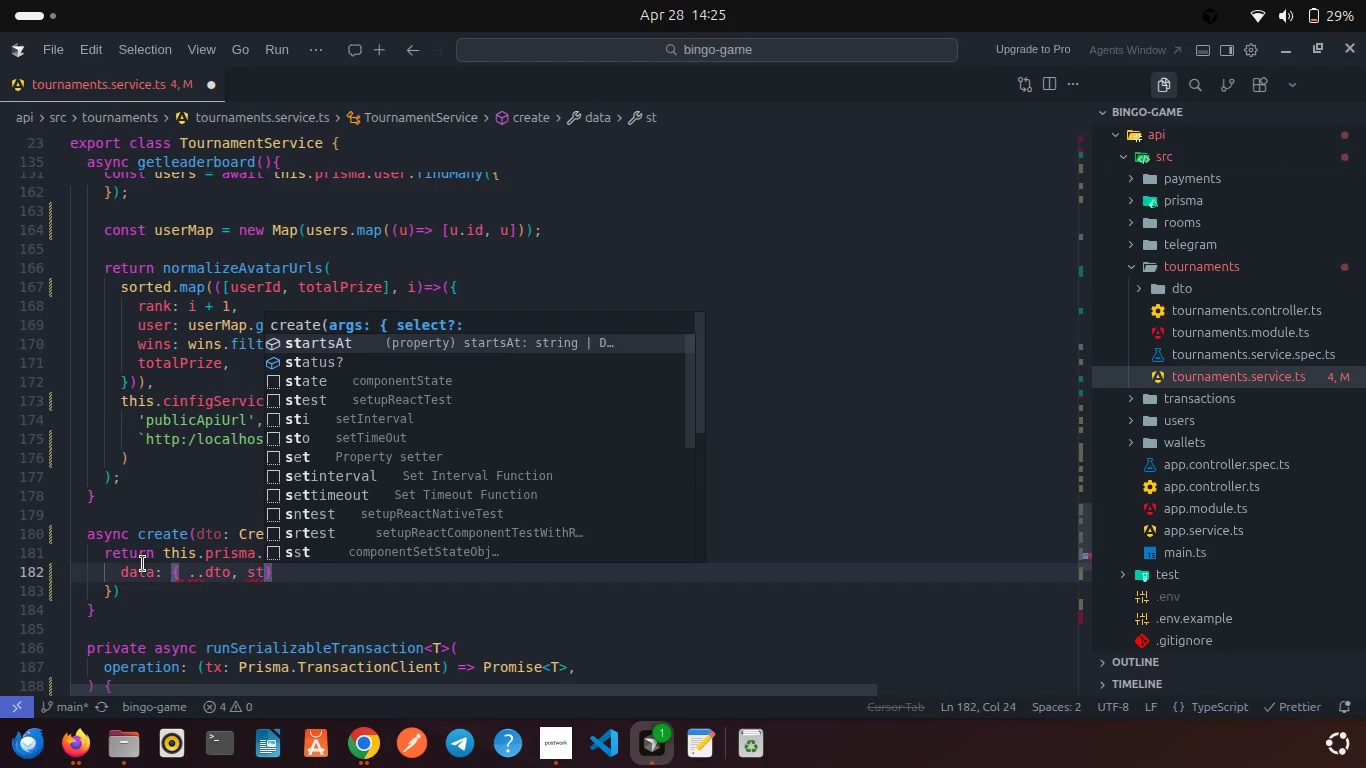 
key(Enter)
 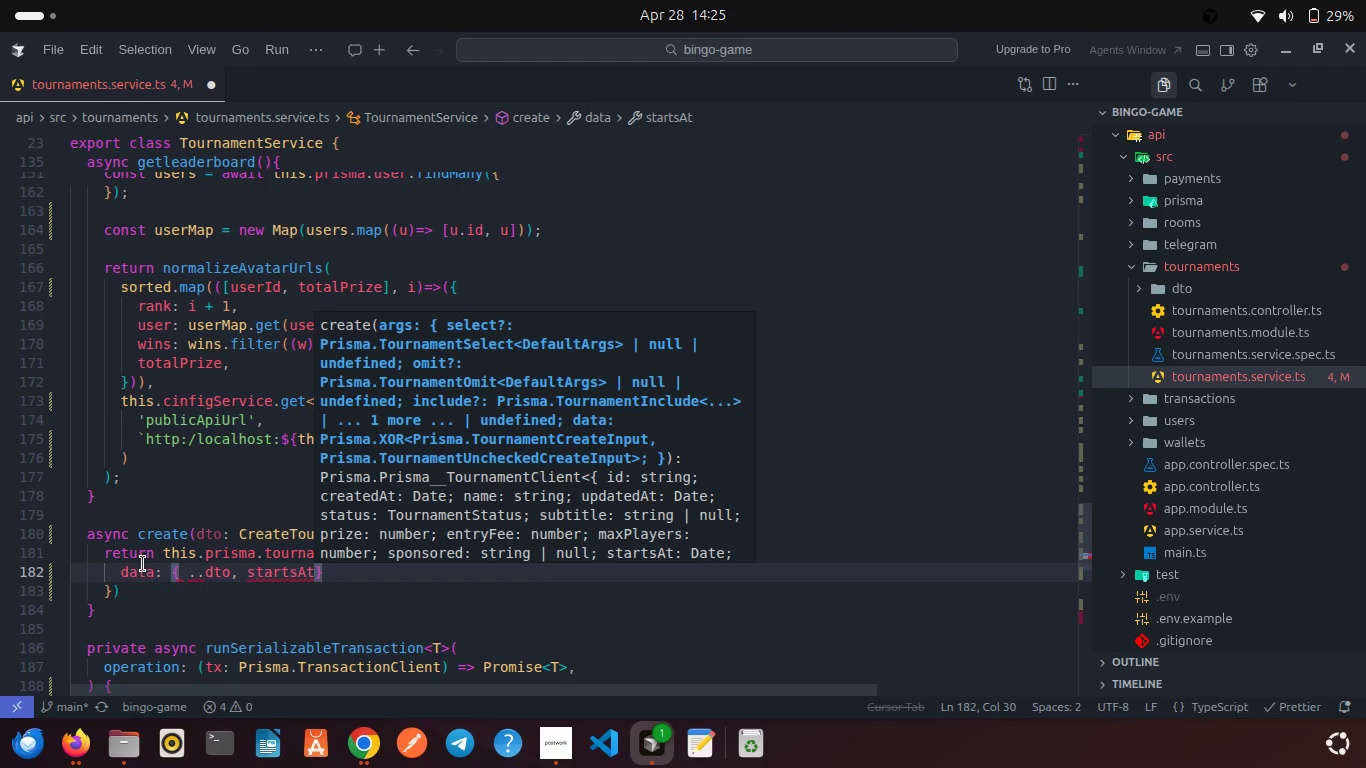 
type(: new Date)
 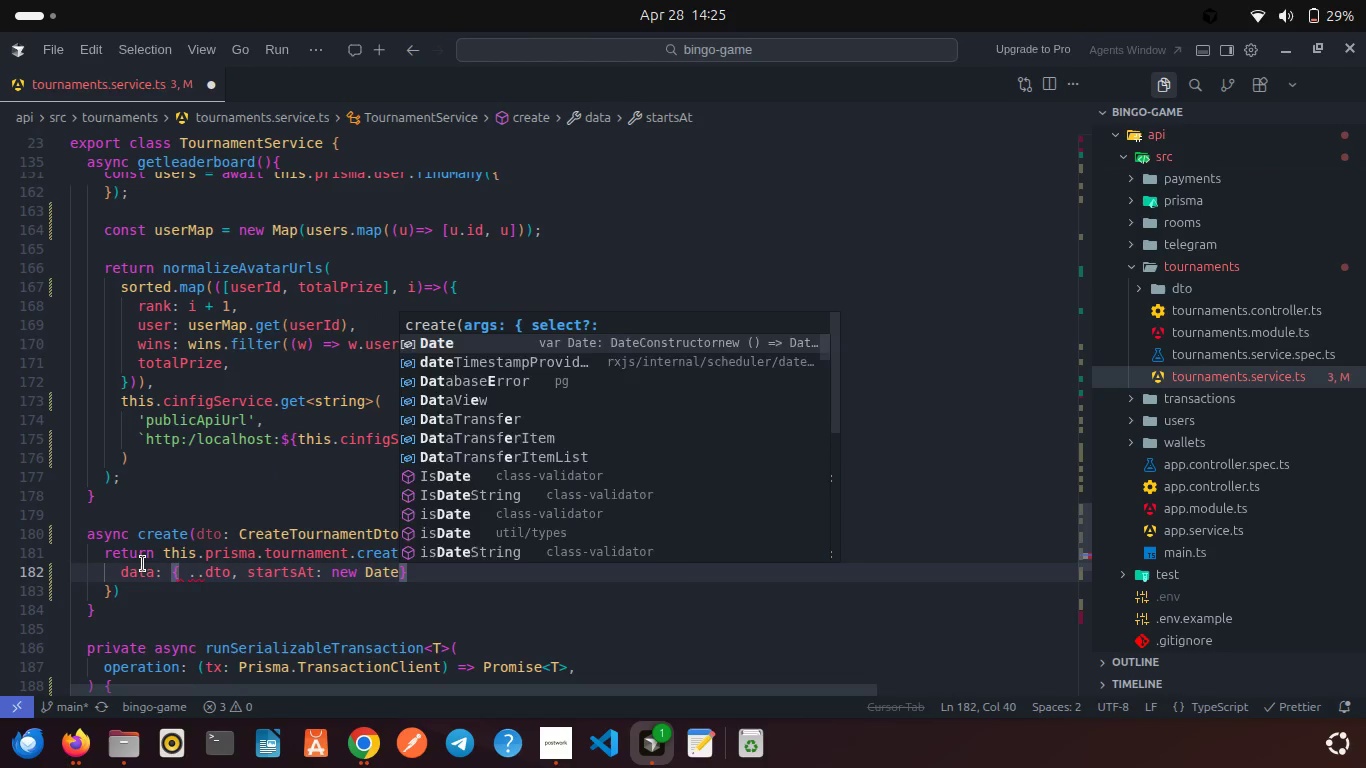 
 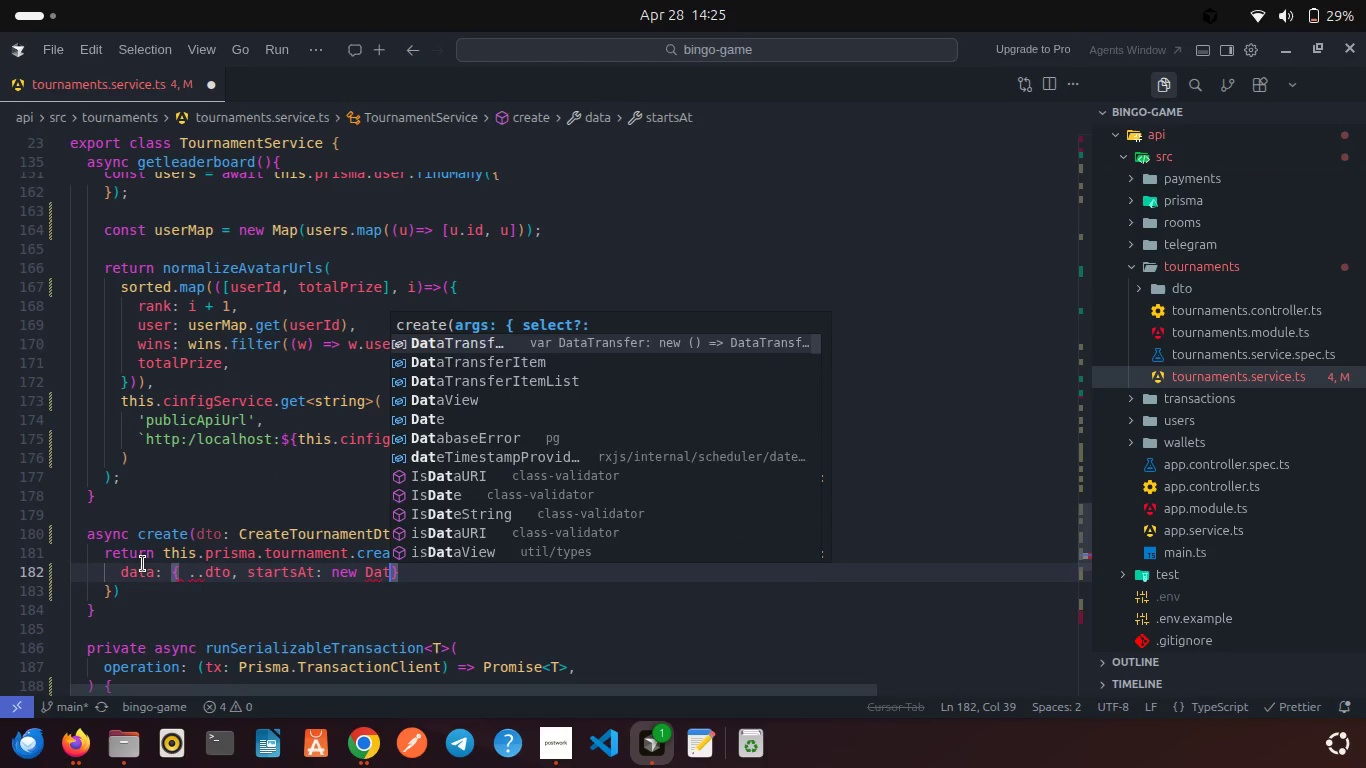 
key(Enter)
 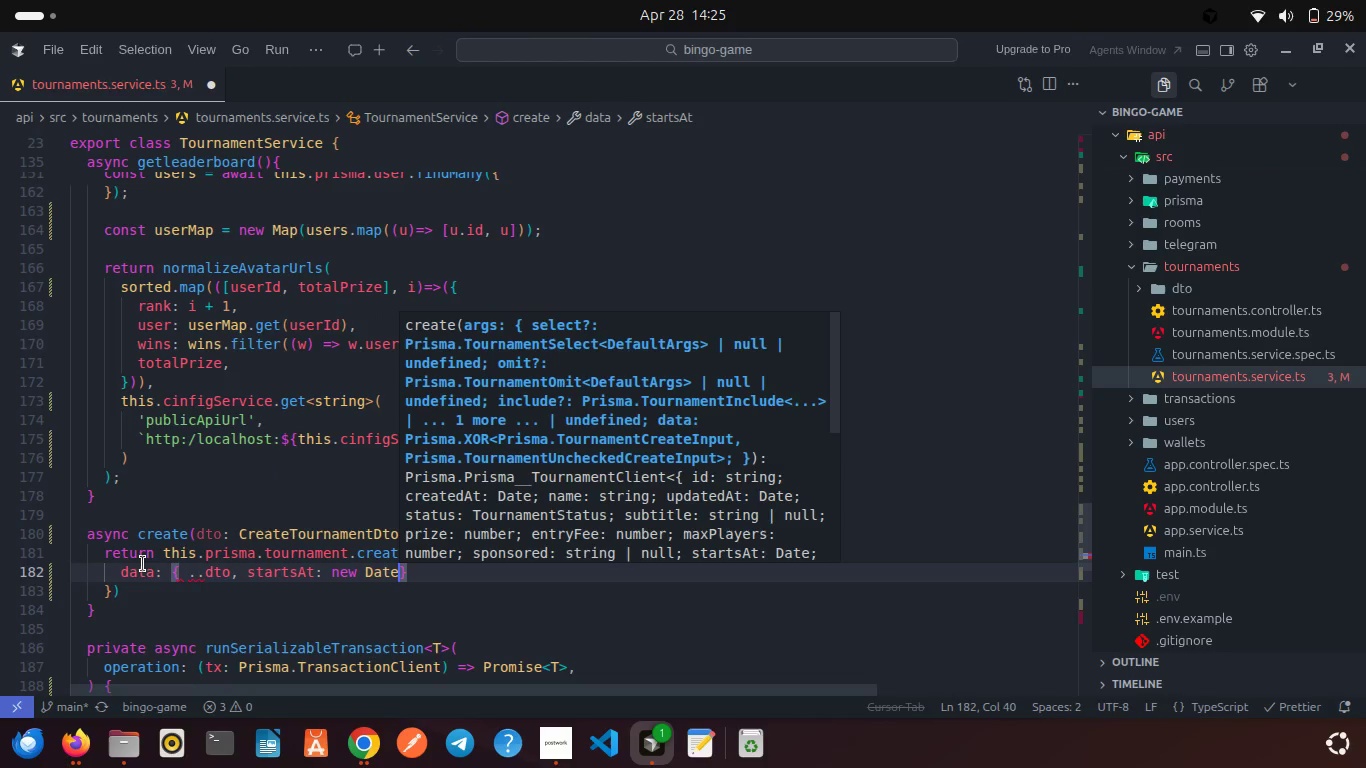 
type((dto,)
key(Backspace)
type(.st)
 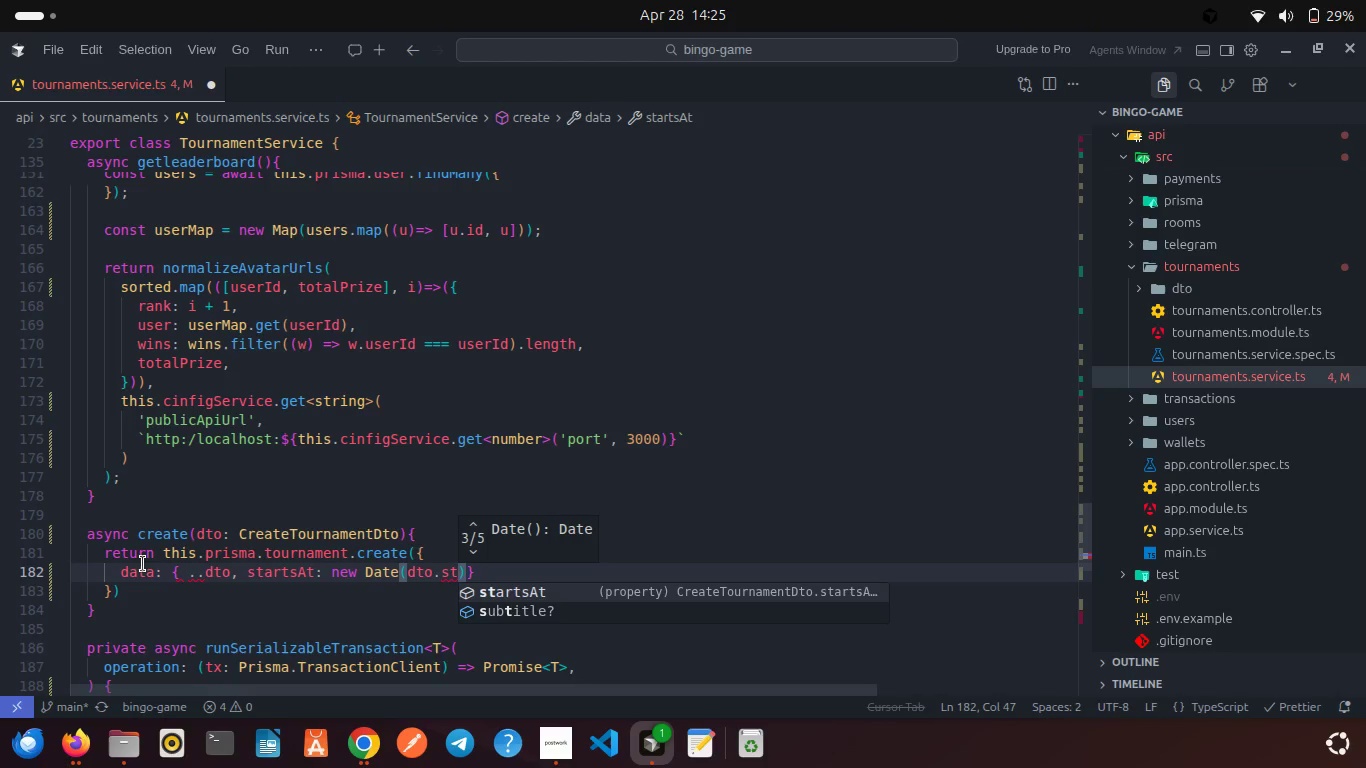 
key(Enter)
 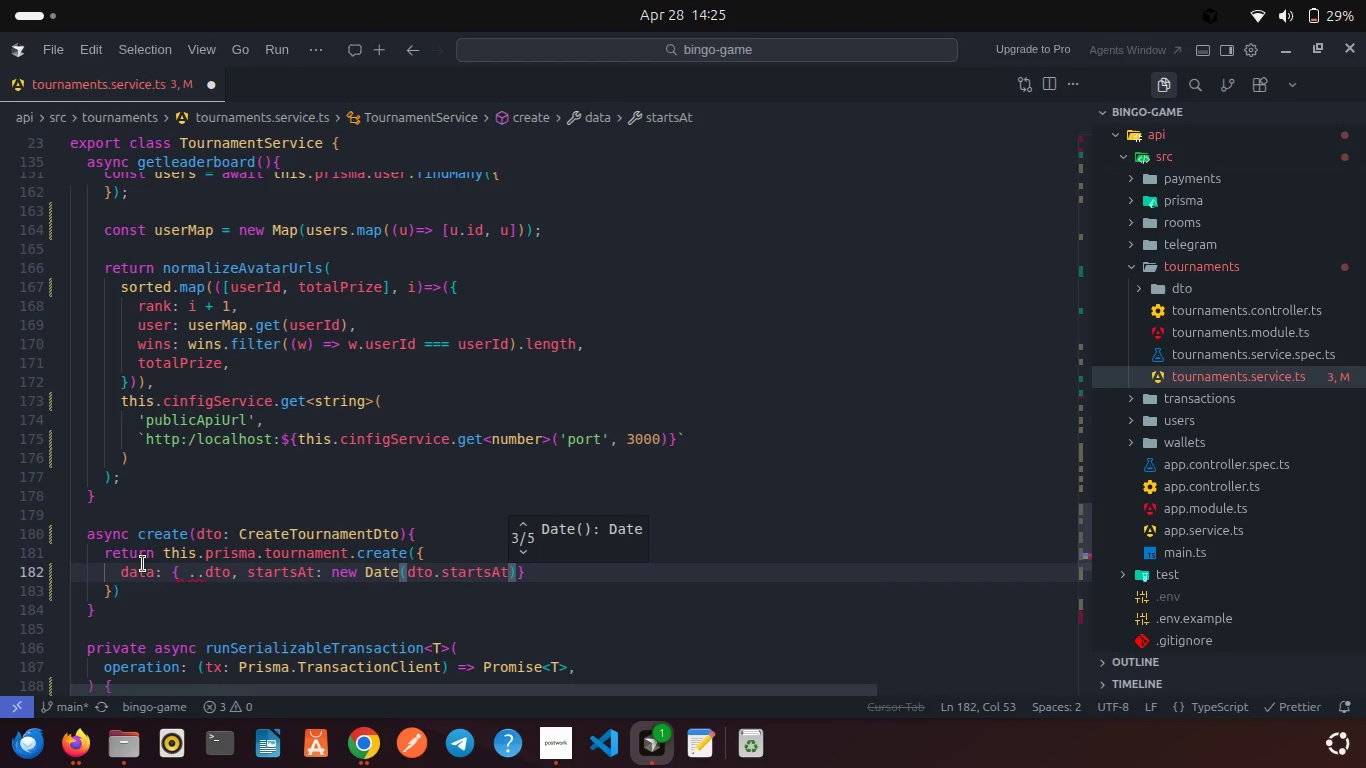 
key(ArrowRight)
 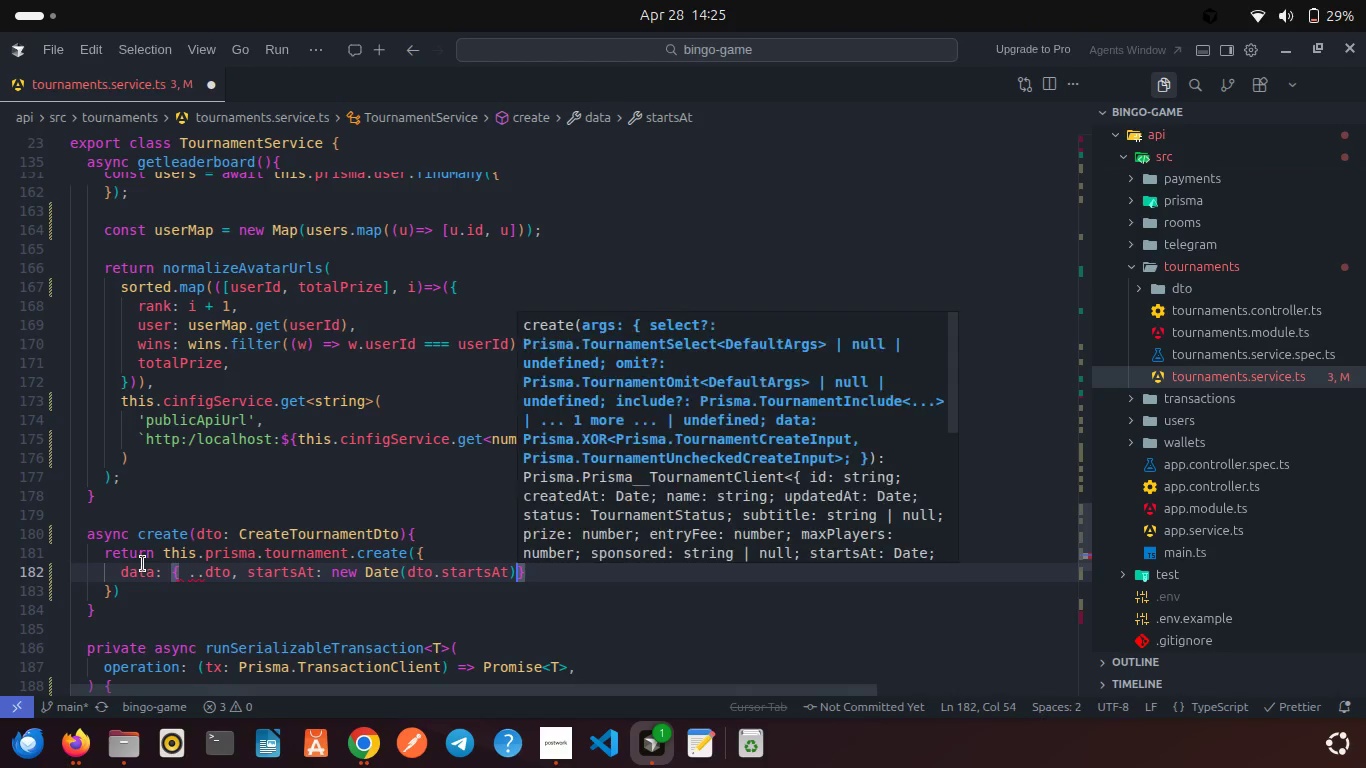 
key(Space)
 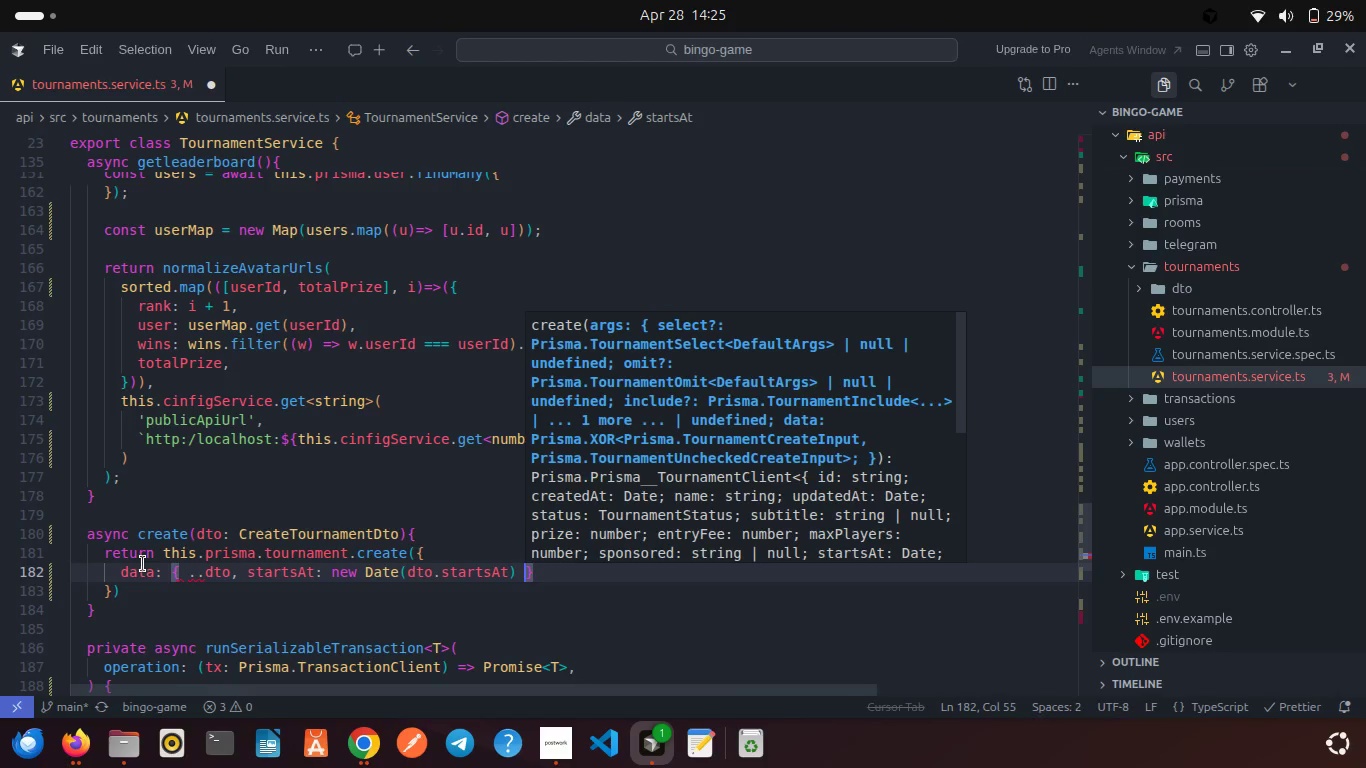 
key(ArrowRight)
 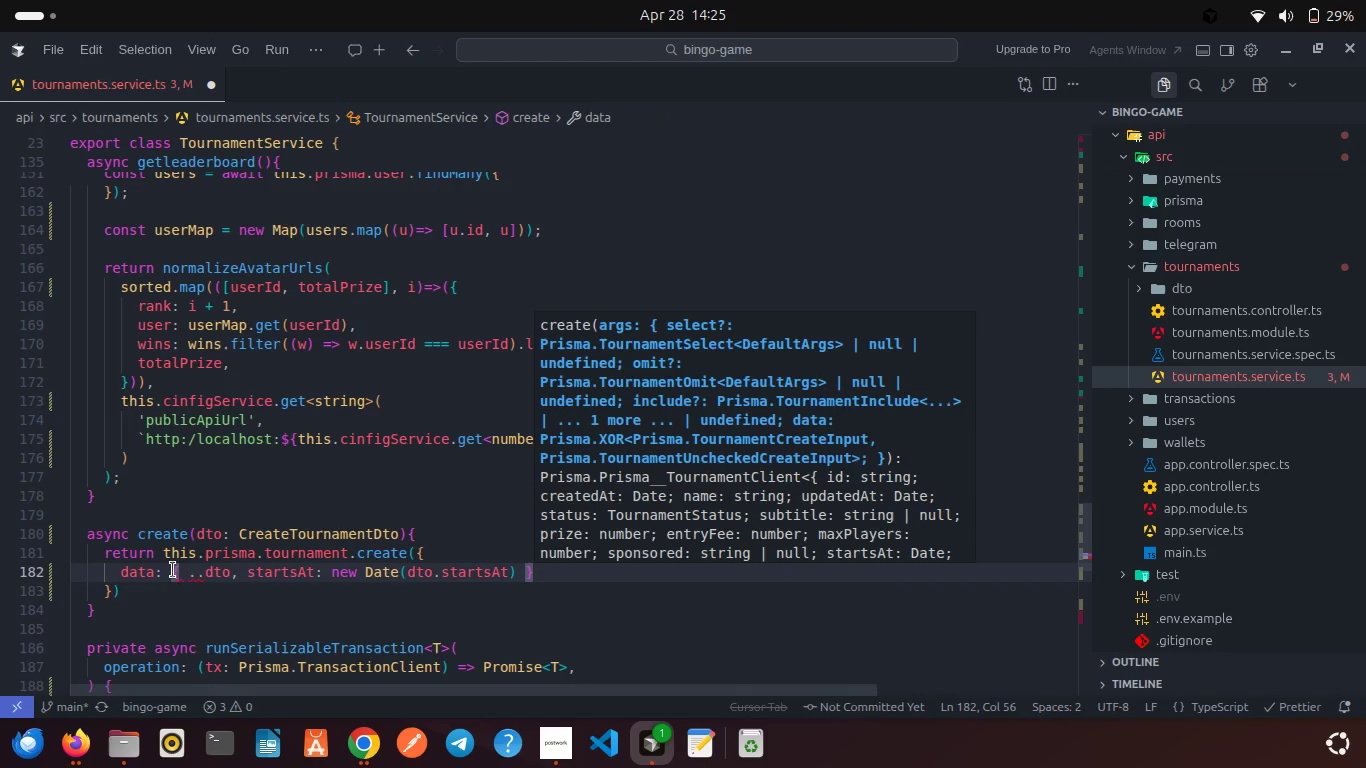 
left_click([198, 572])
 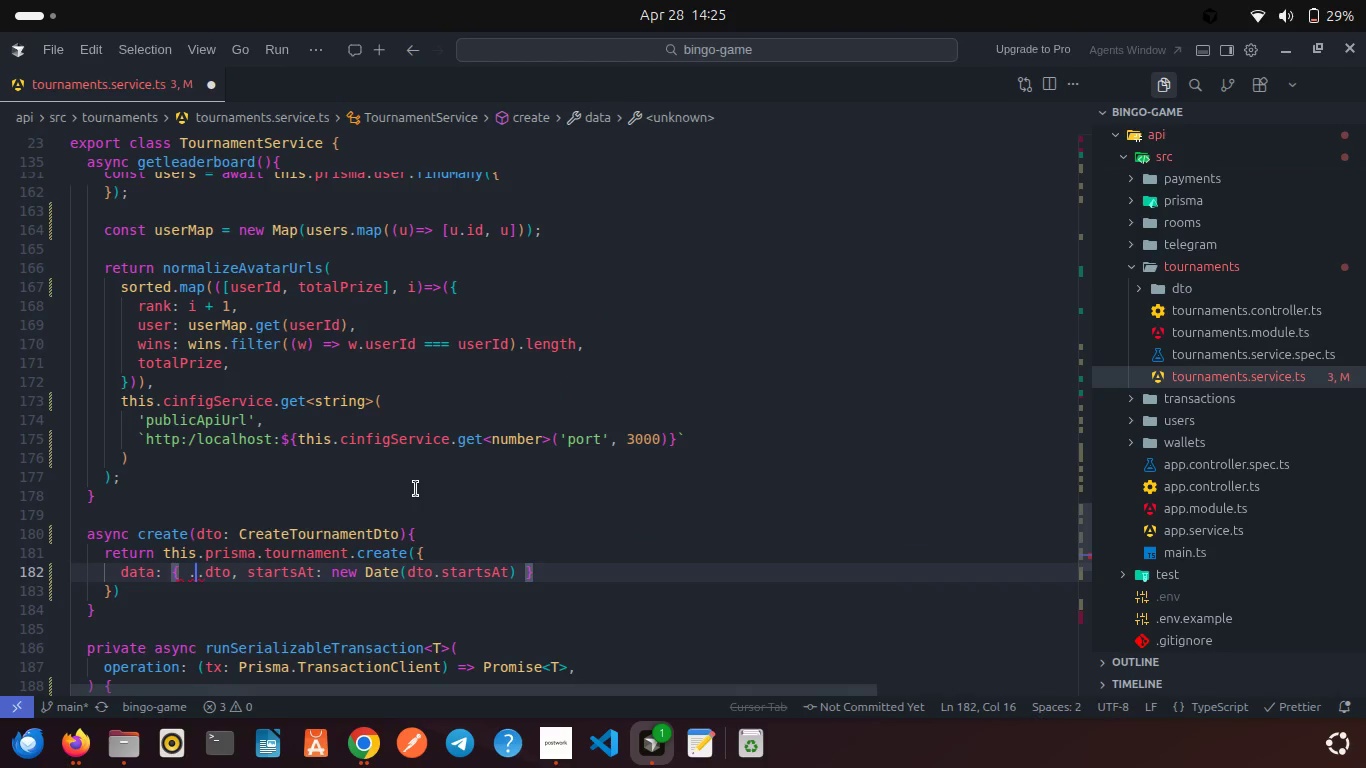 
key(Period)
 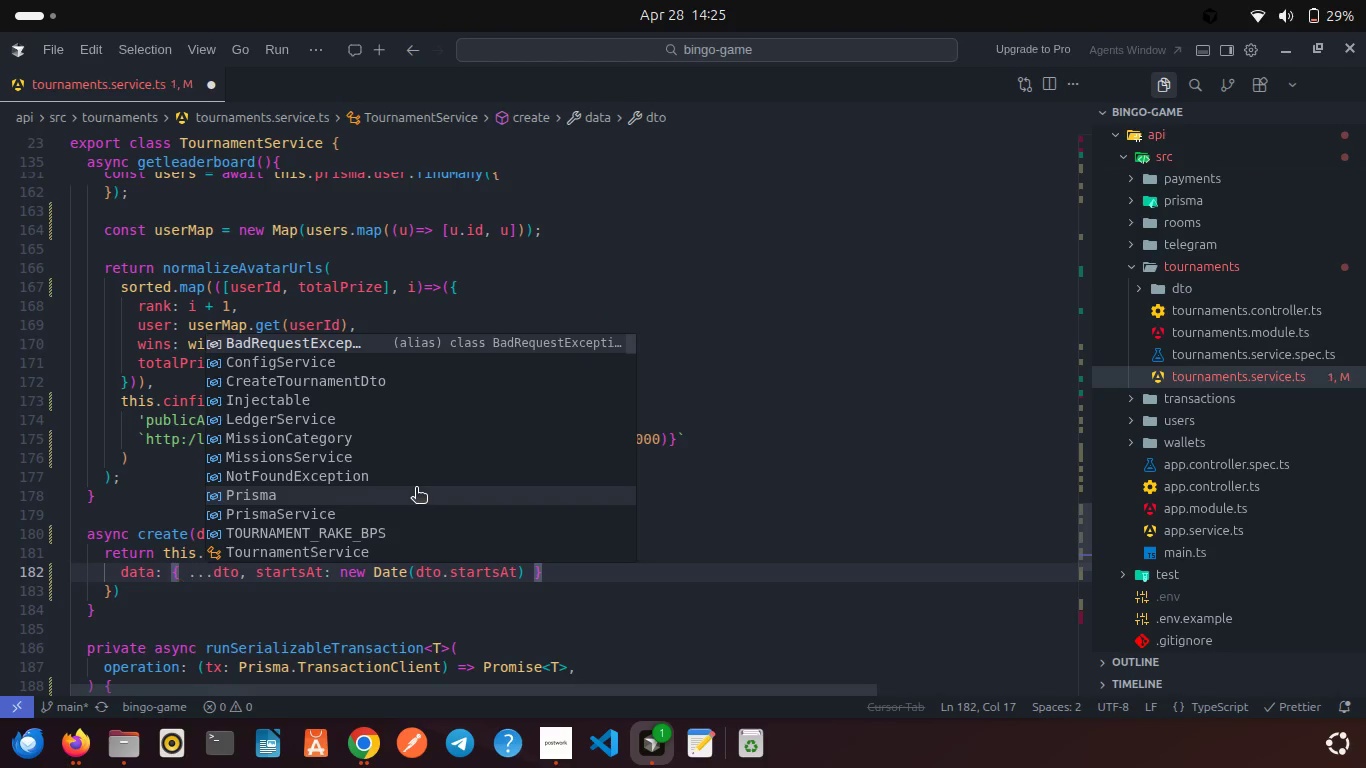 
key(Control+S)
 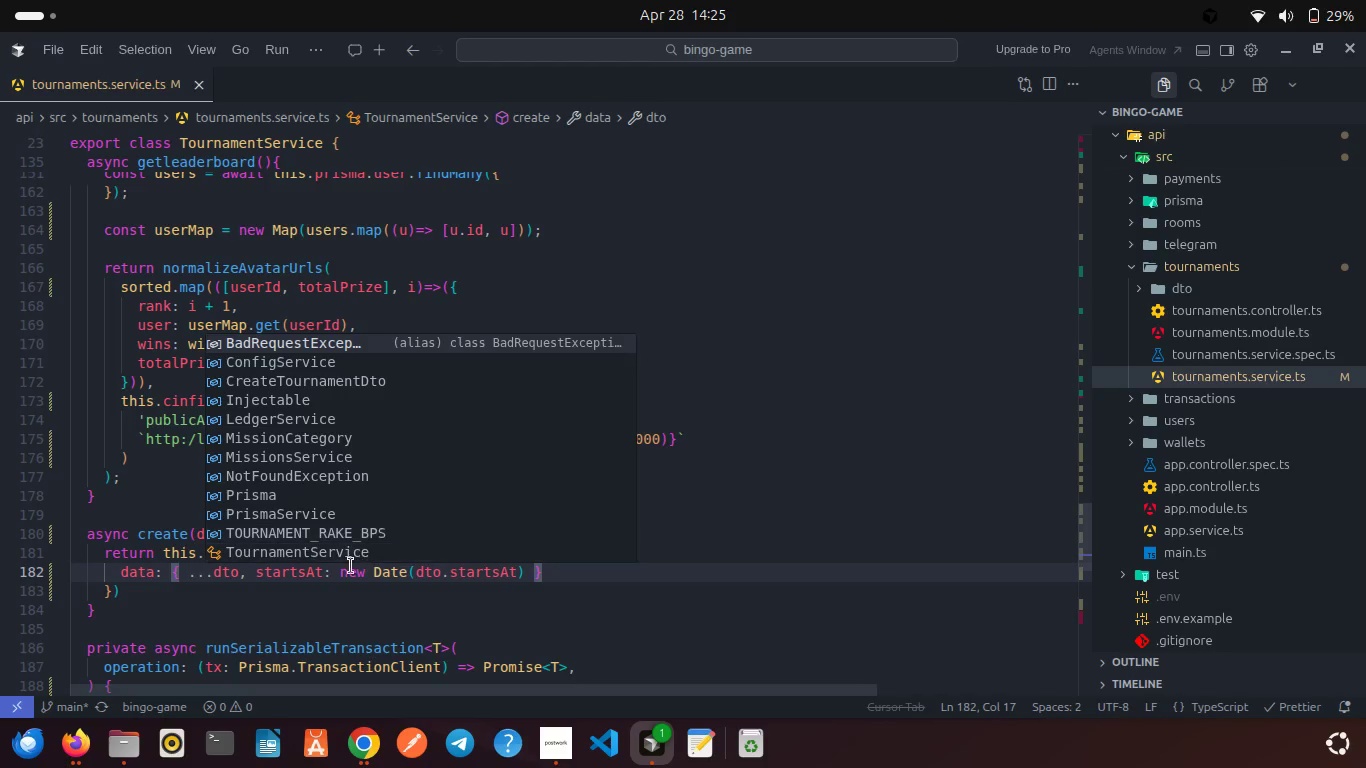 
left_click([348, 569])
 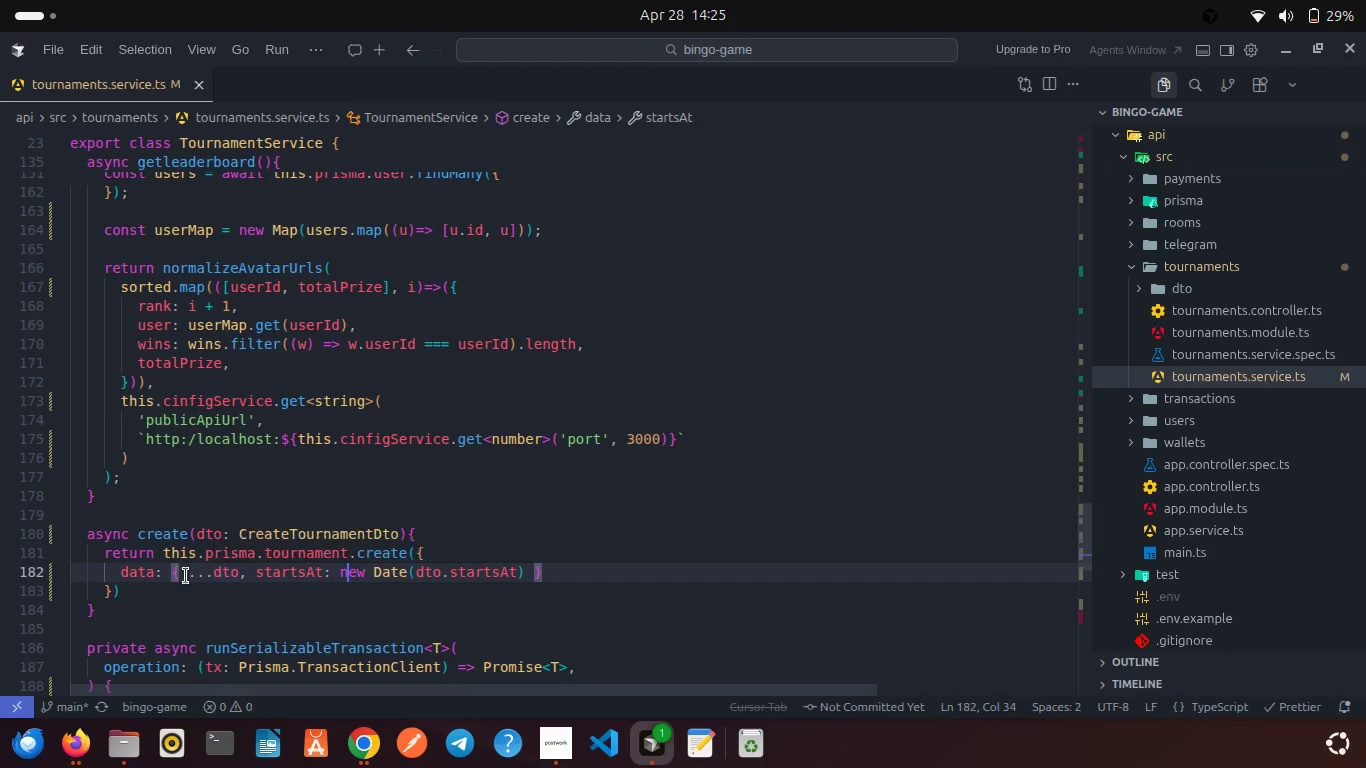 
left_click([162, 585])
 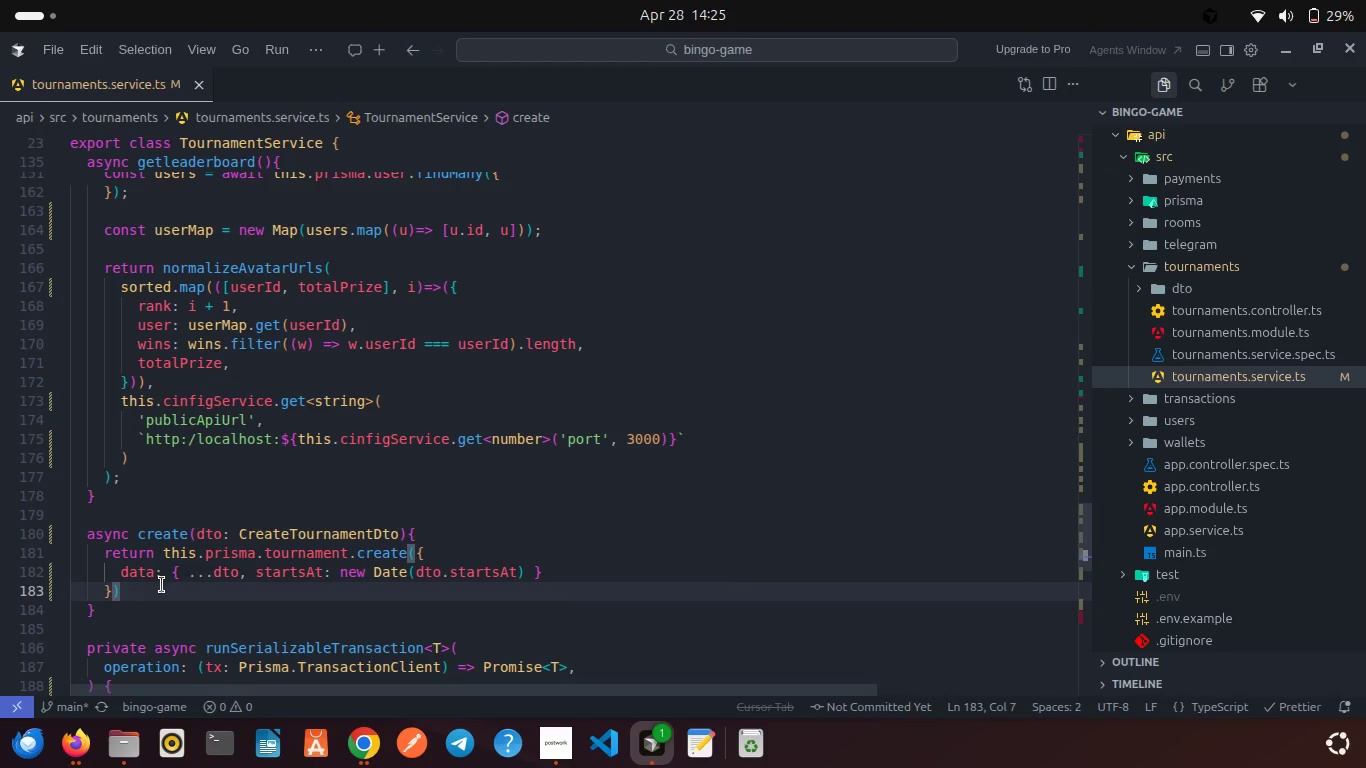 
key(Semicolon)
 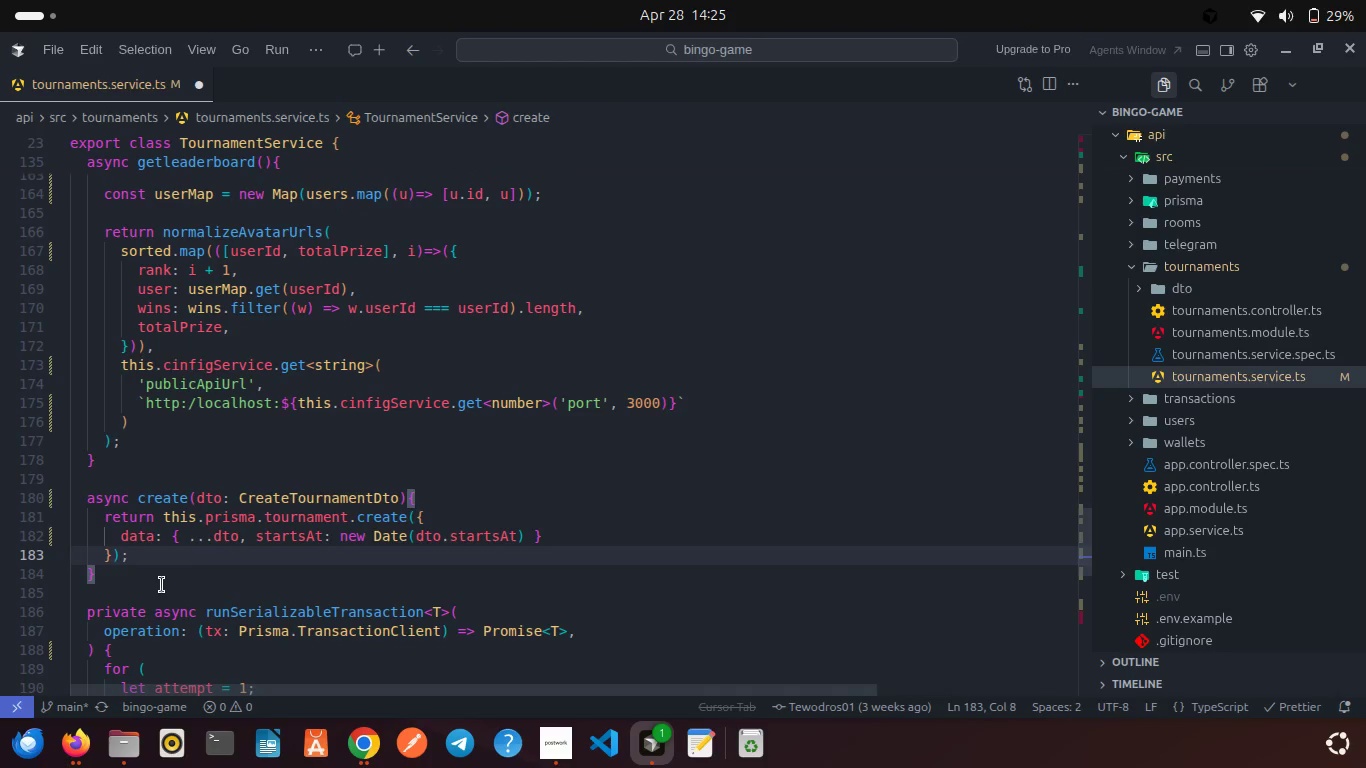 
scroll: coordinate [162, 585], scroll_direction: down, amount: 3.0
 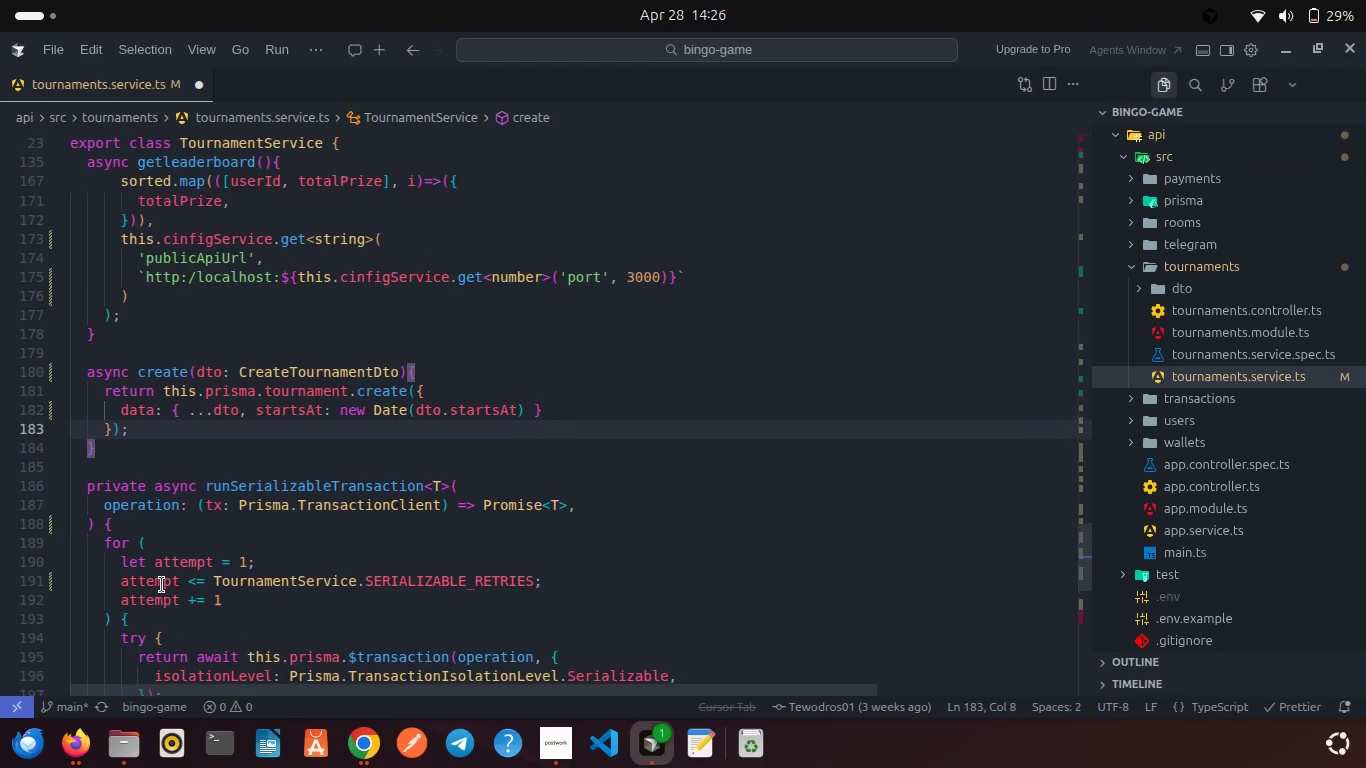 
scroll: coordinate [162, 585], scroll_direction: up, amount: 3.0
 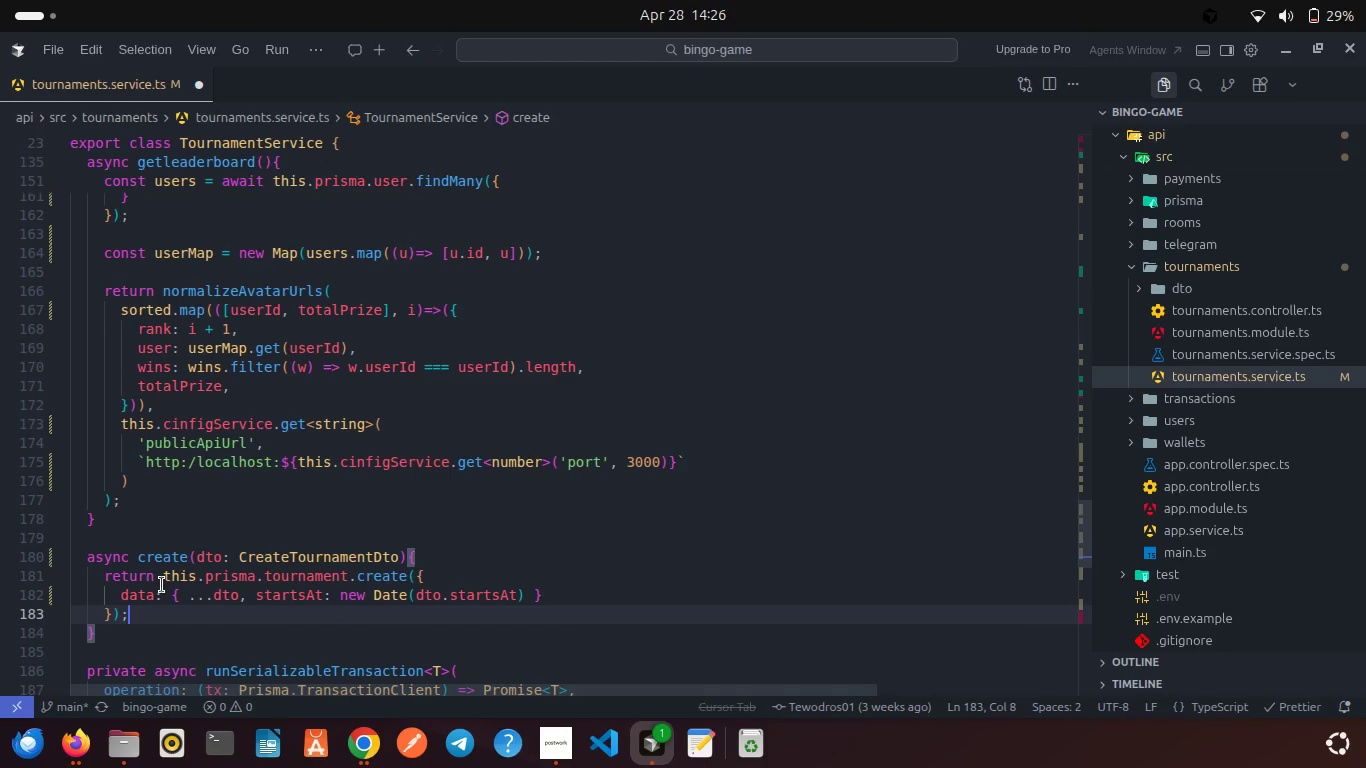 
scroll: coordinate [162, 585], scroll_direction: down, amount: 2.0
 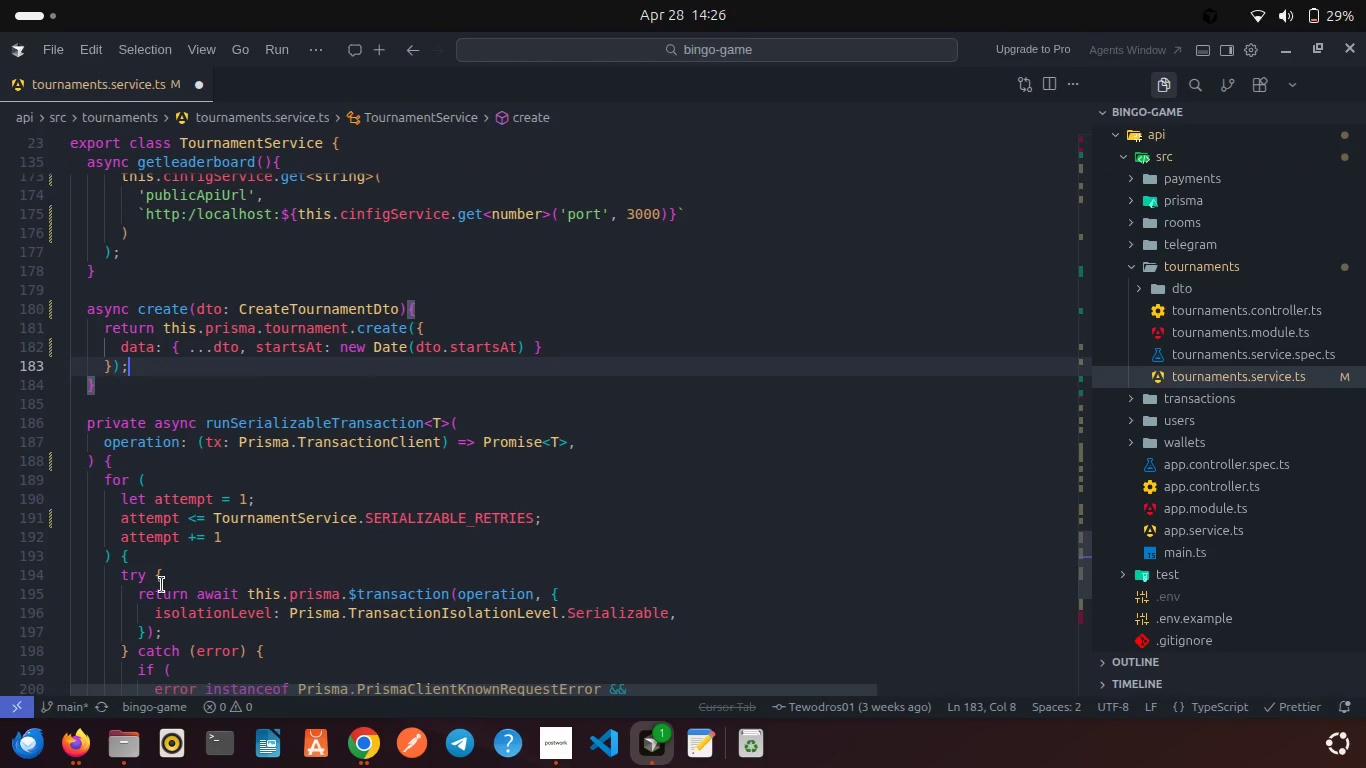 
left_click([162, 585])
 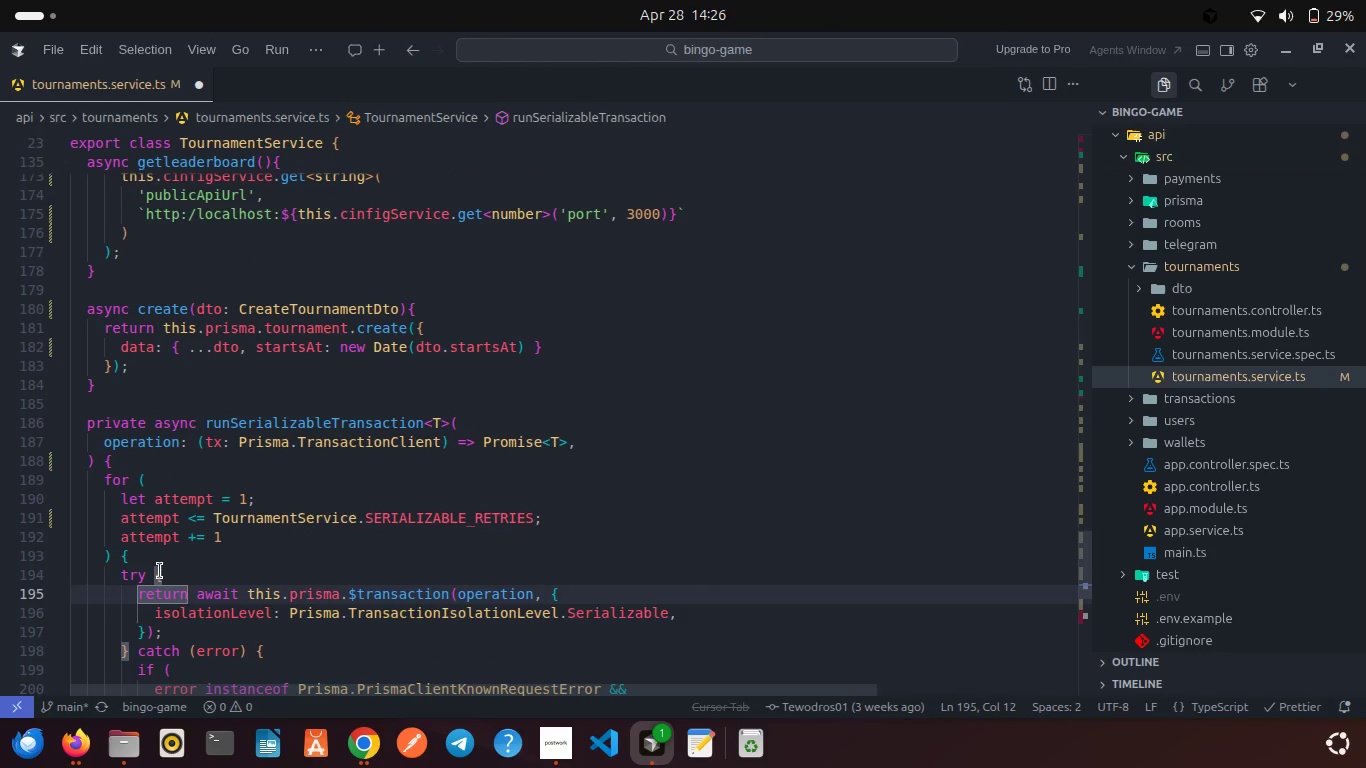 
left_click([124, 399])
 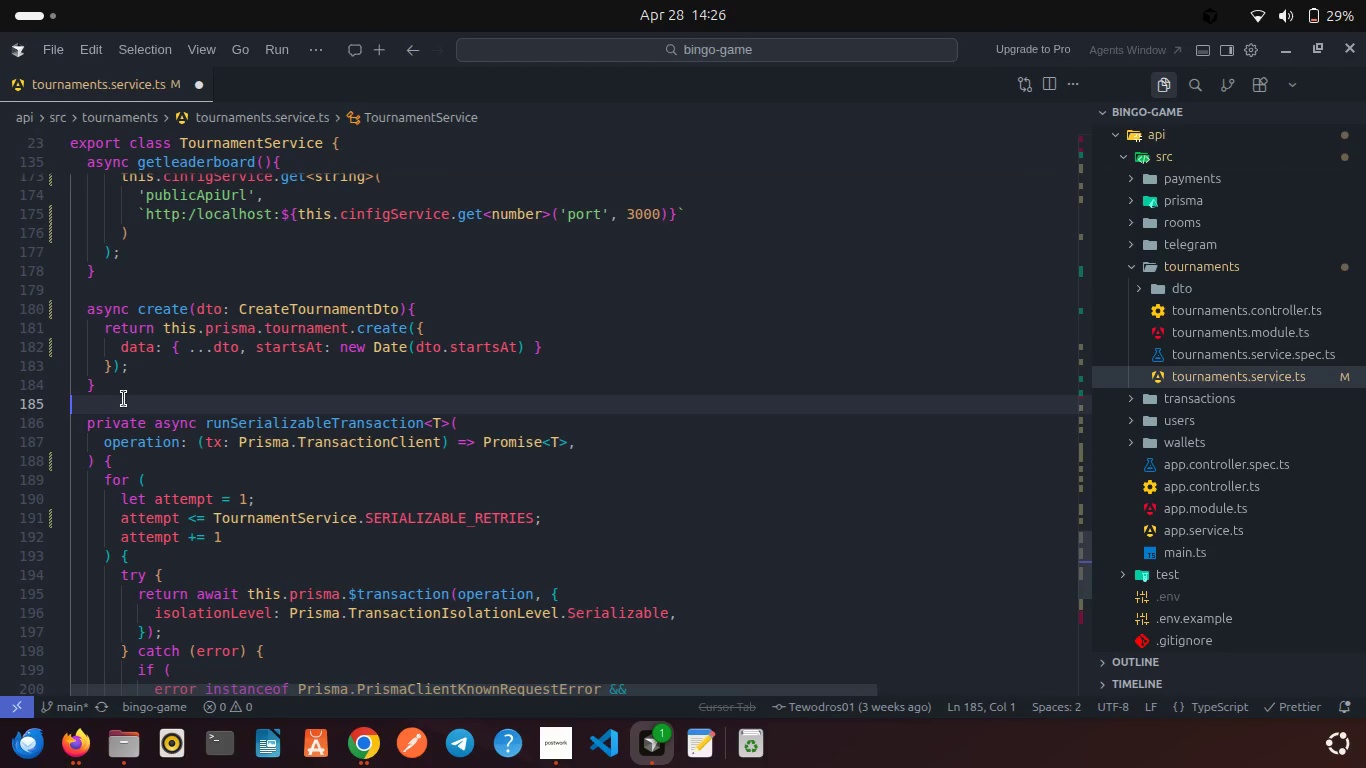 
key(Enter)
 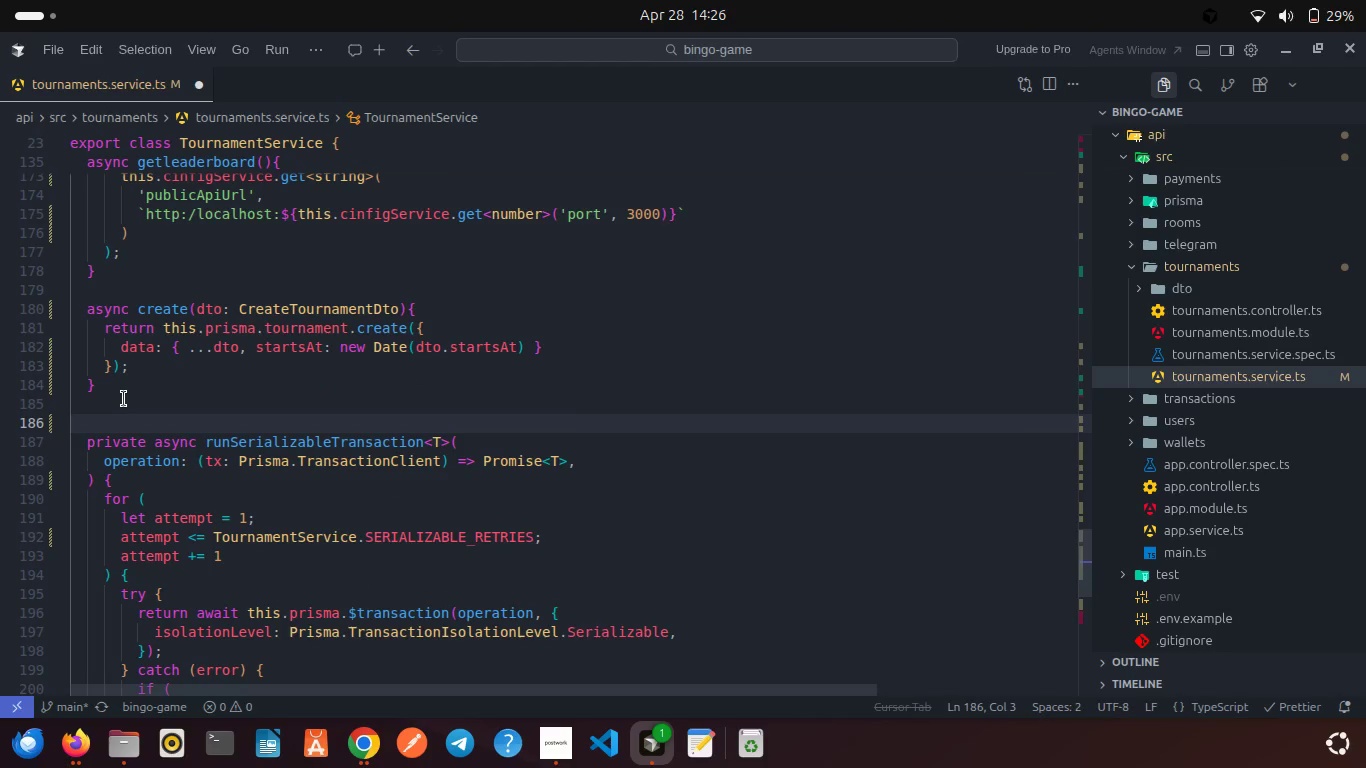 
type(asy)
 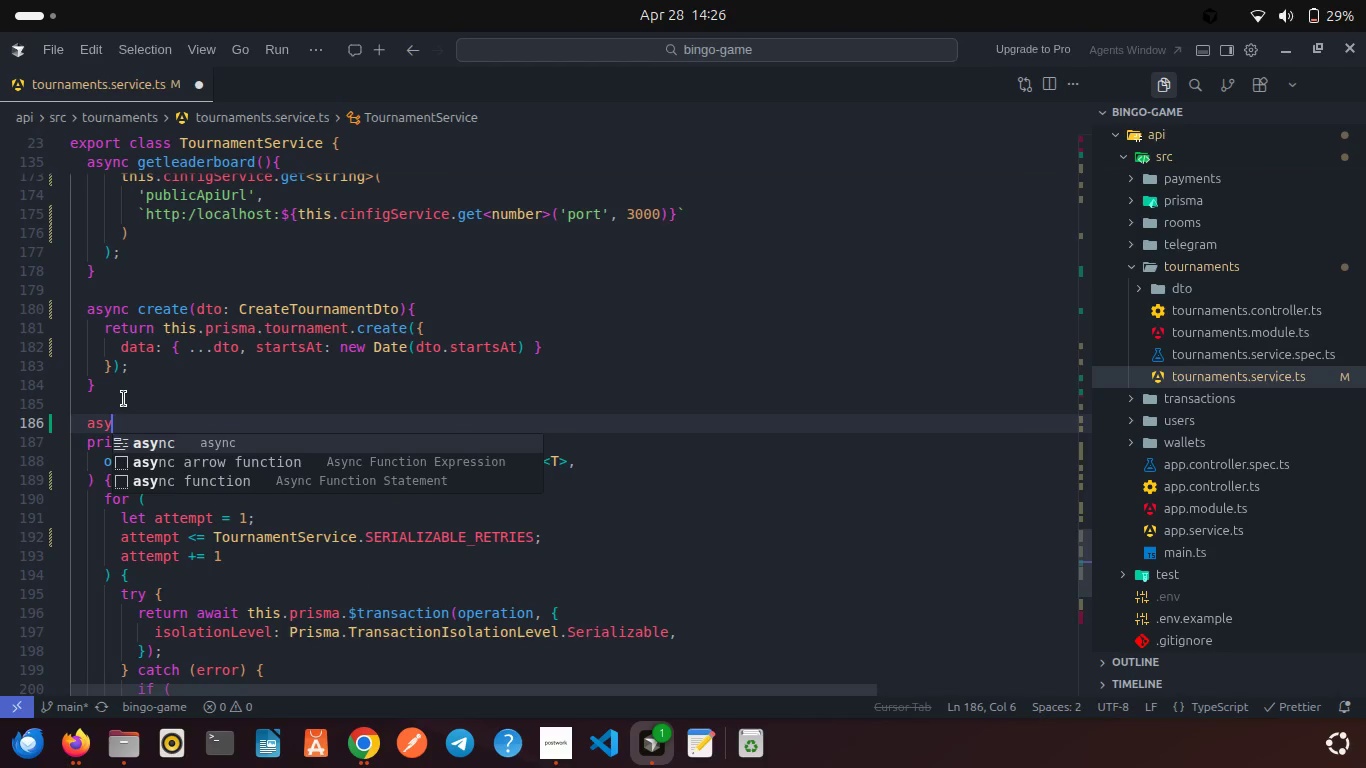 
key(Enter)
 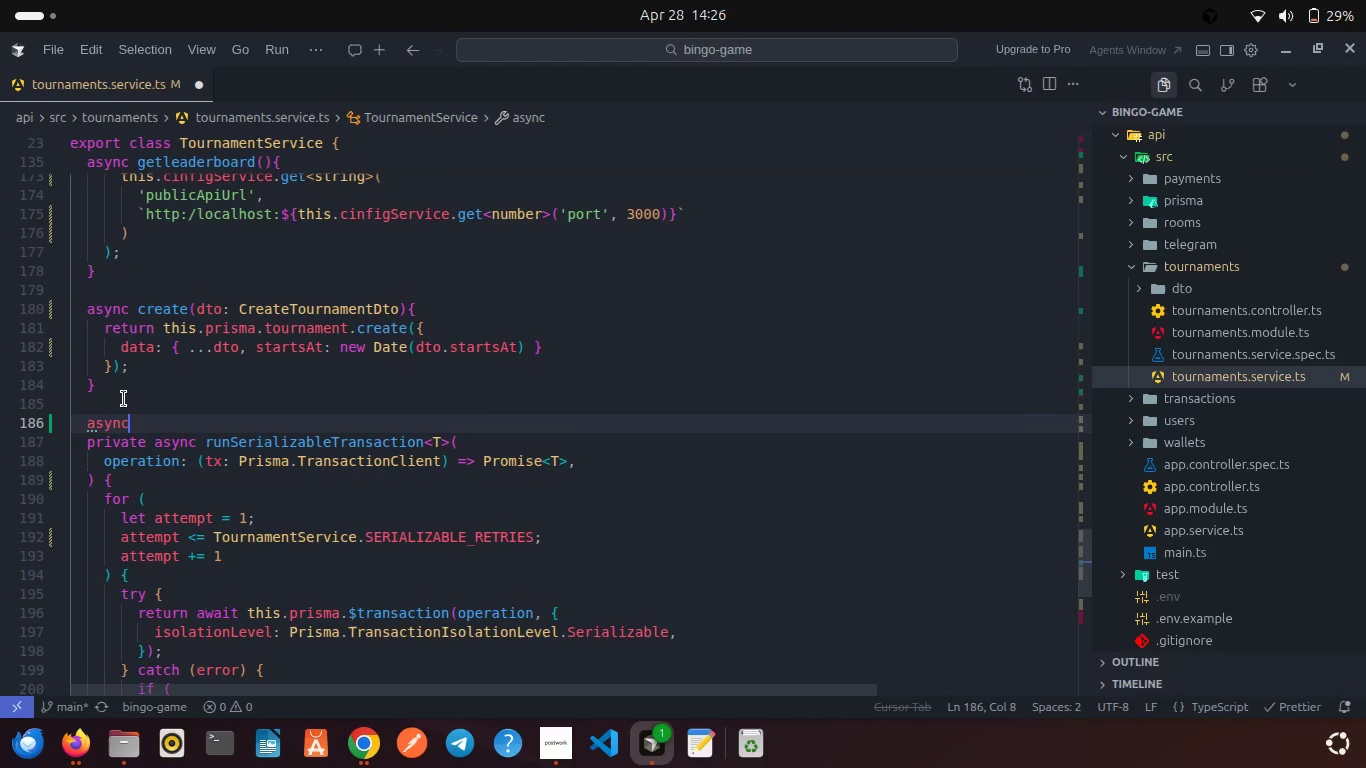 
type( getTotlaPrizePool(){)
 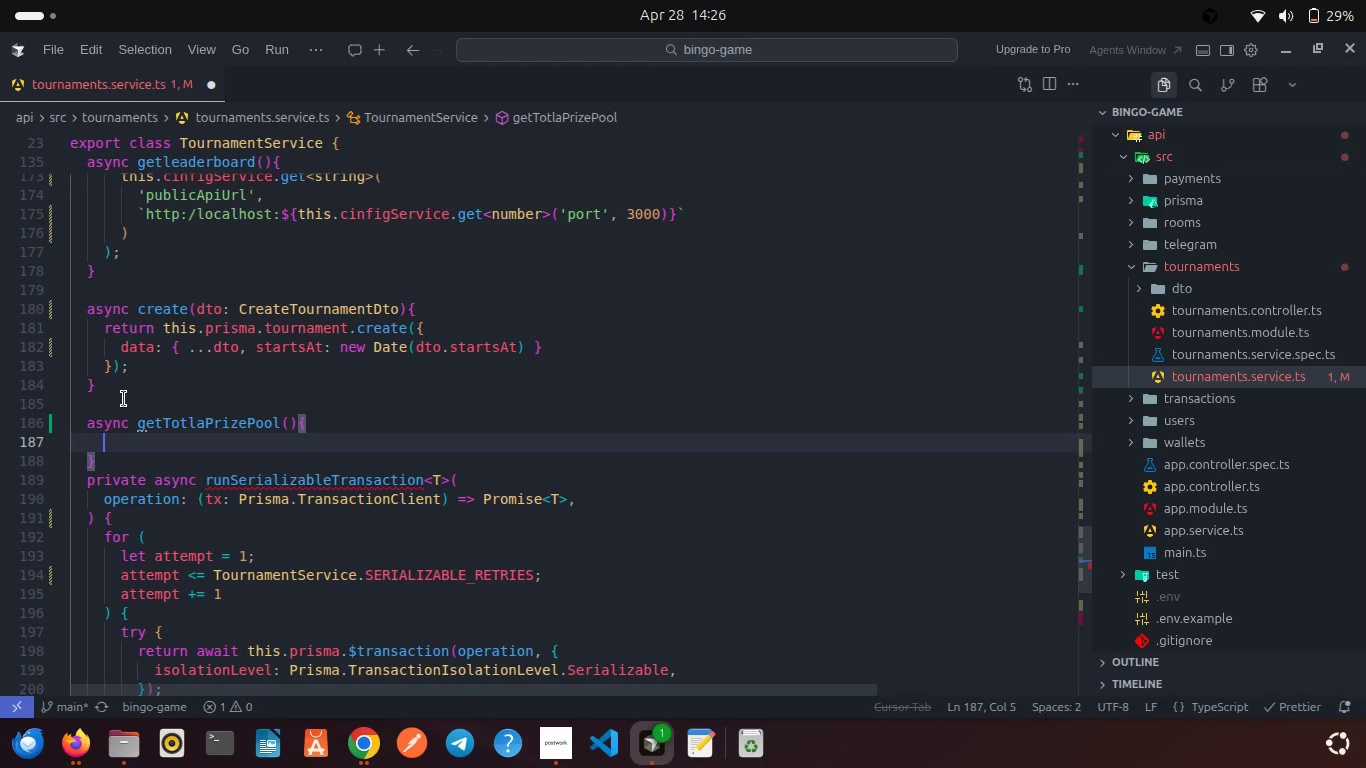 
 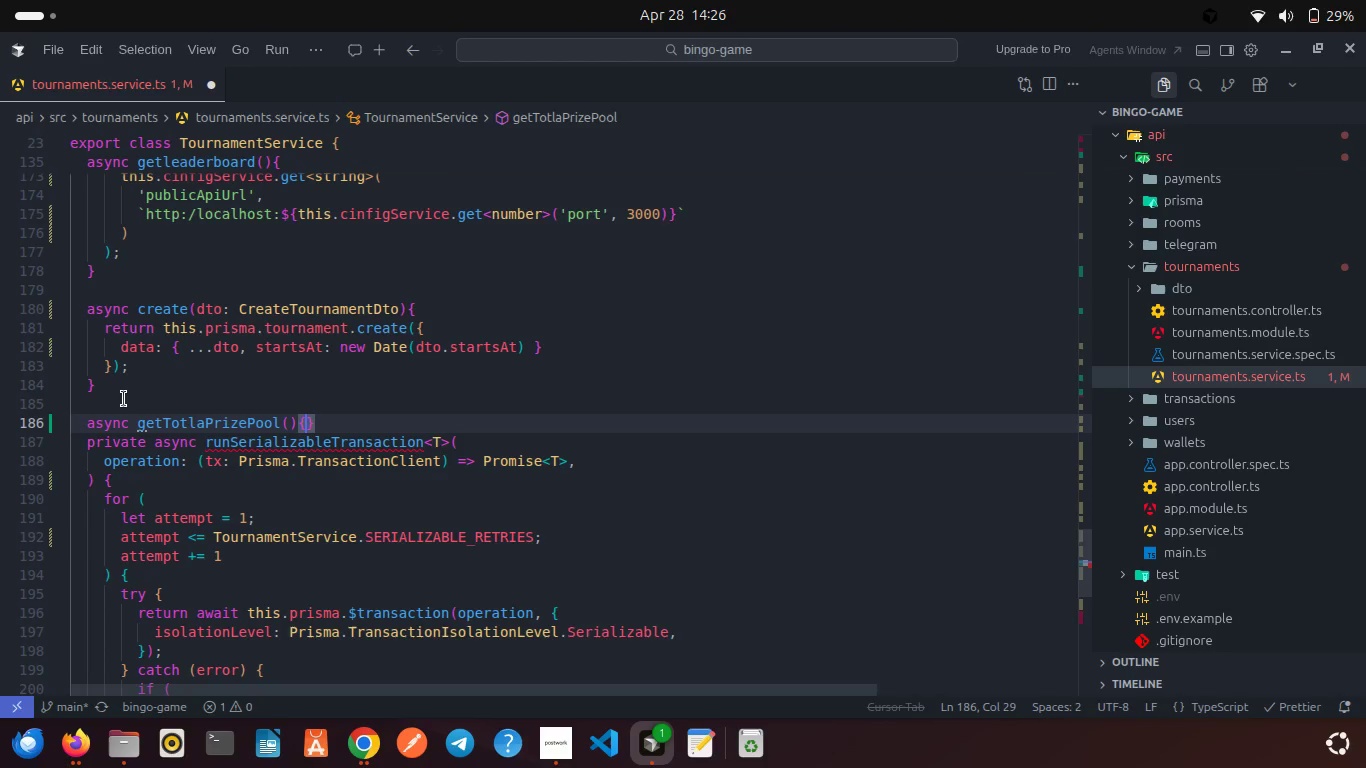 
key(Enter)
 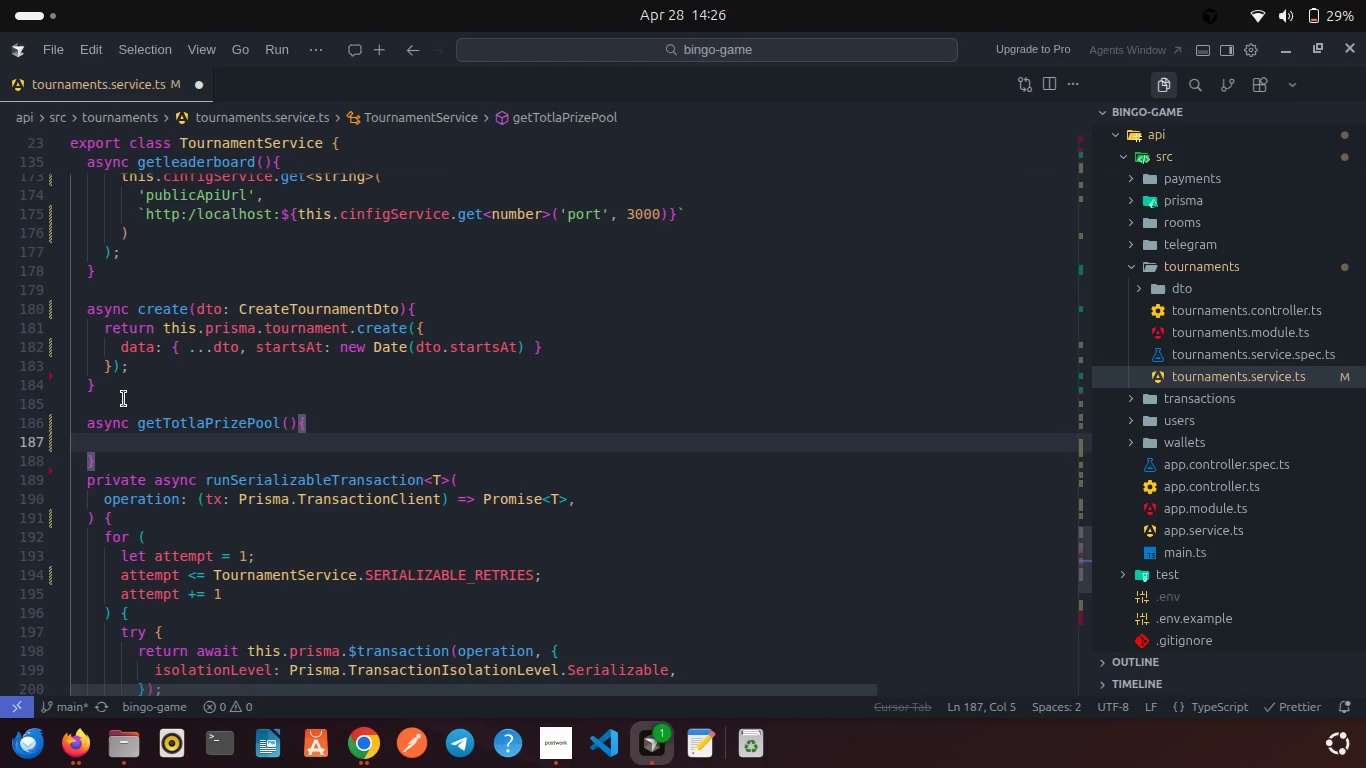 
type(try)
 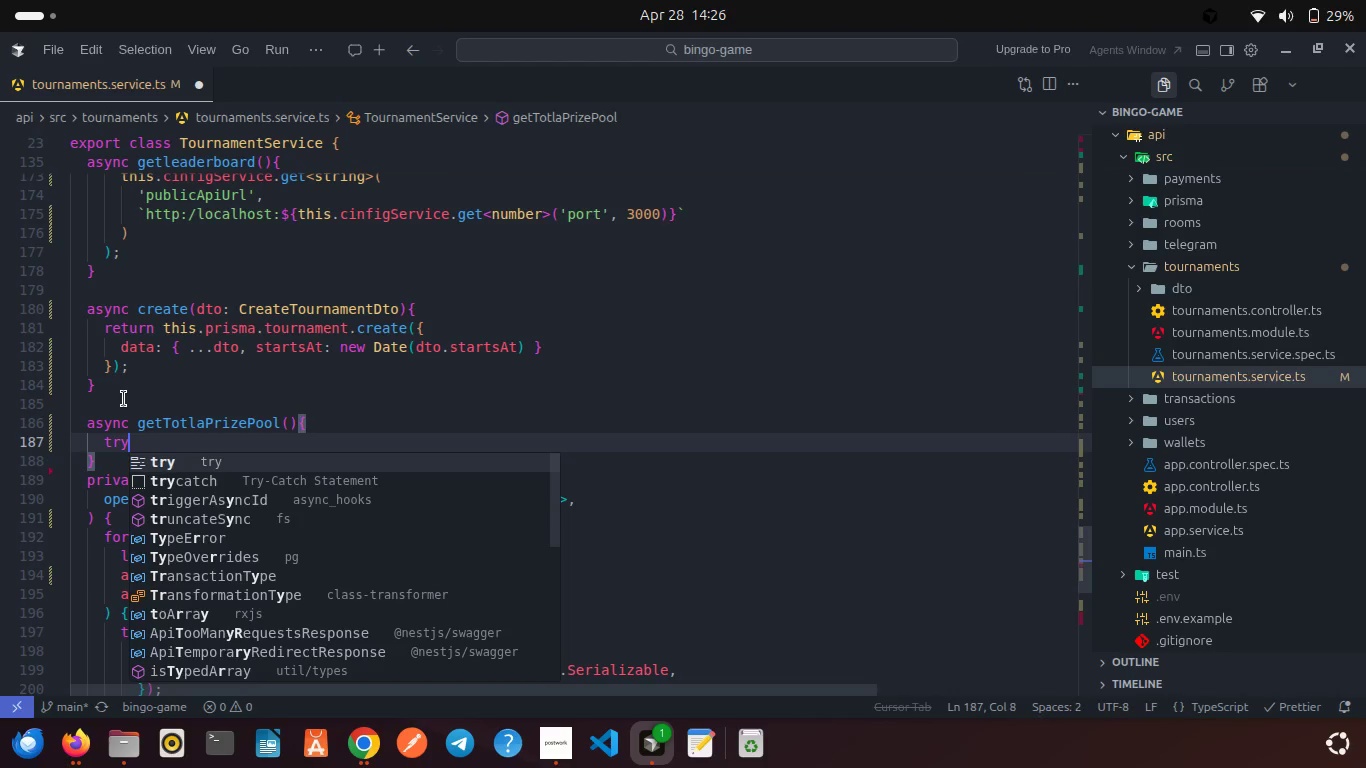 
key(Enter)
 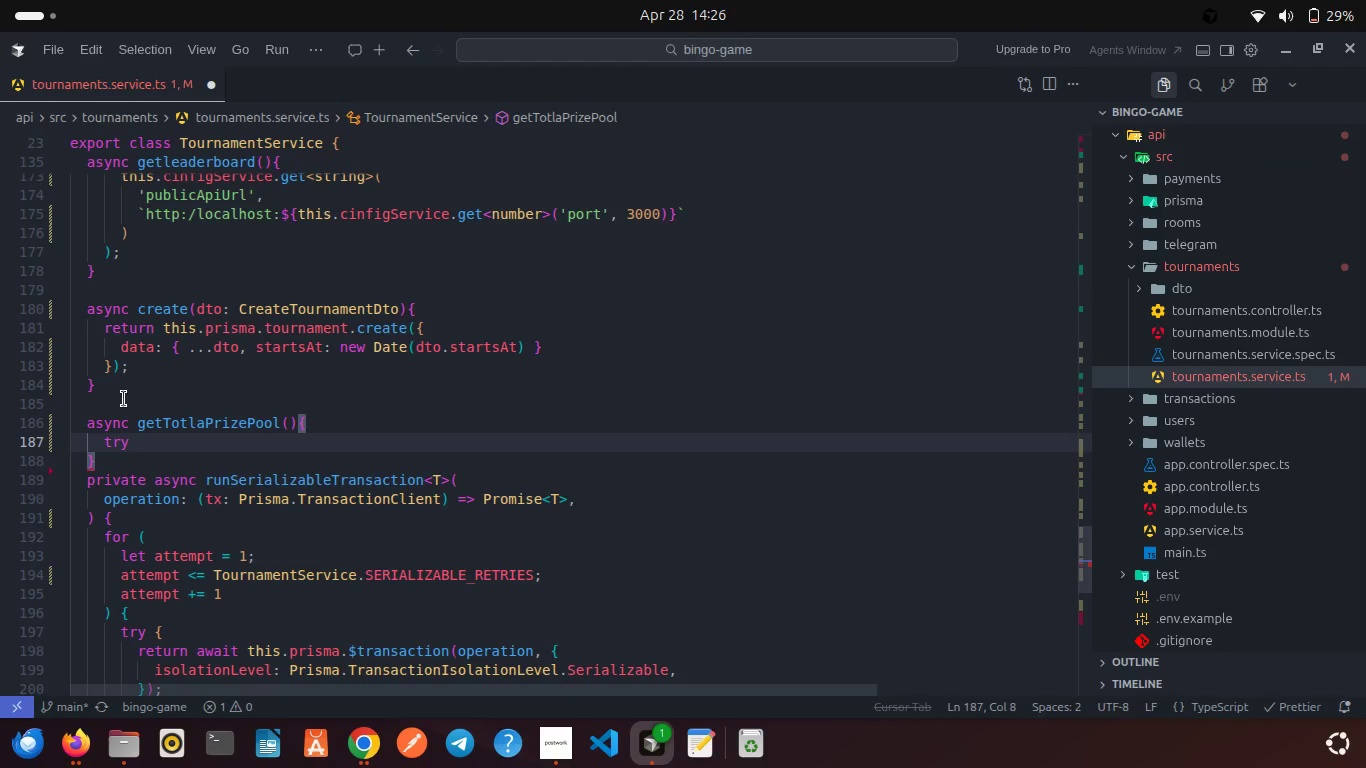 
key(Shift+ShiftRight)
 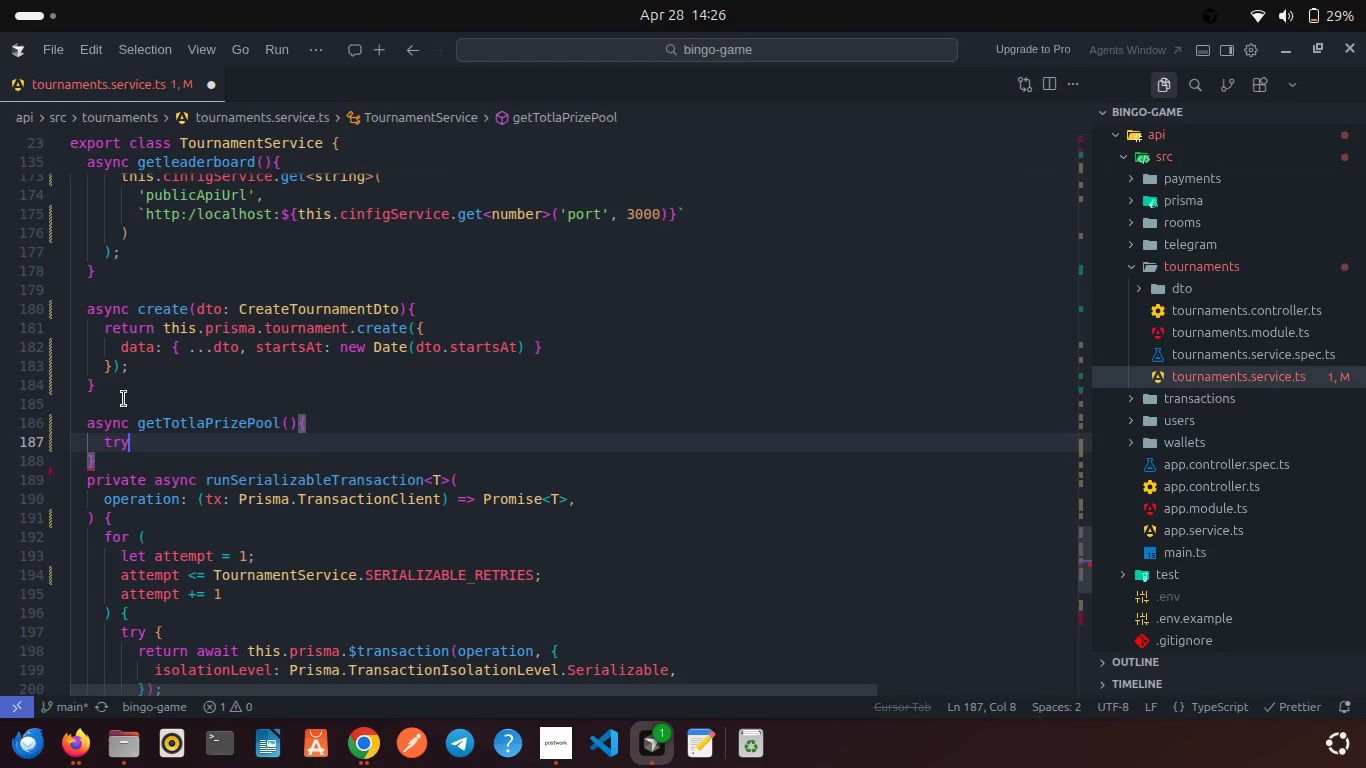 
key(Shift+BracketLeft)
 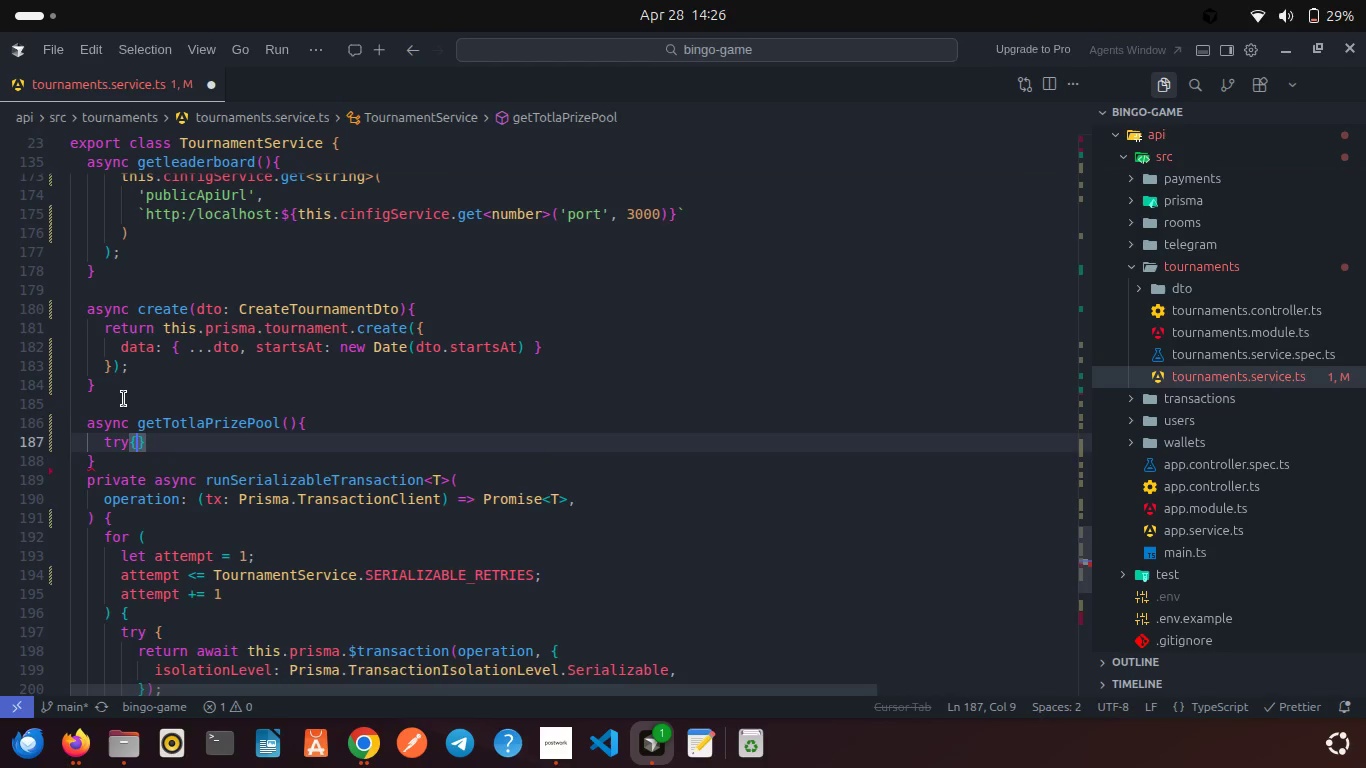 
key(Enter)
 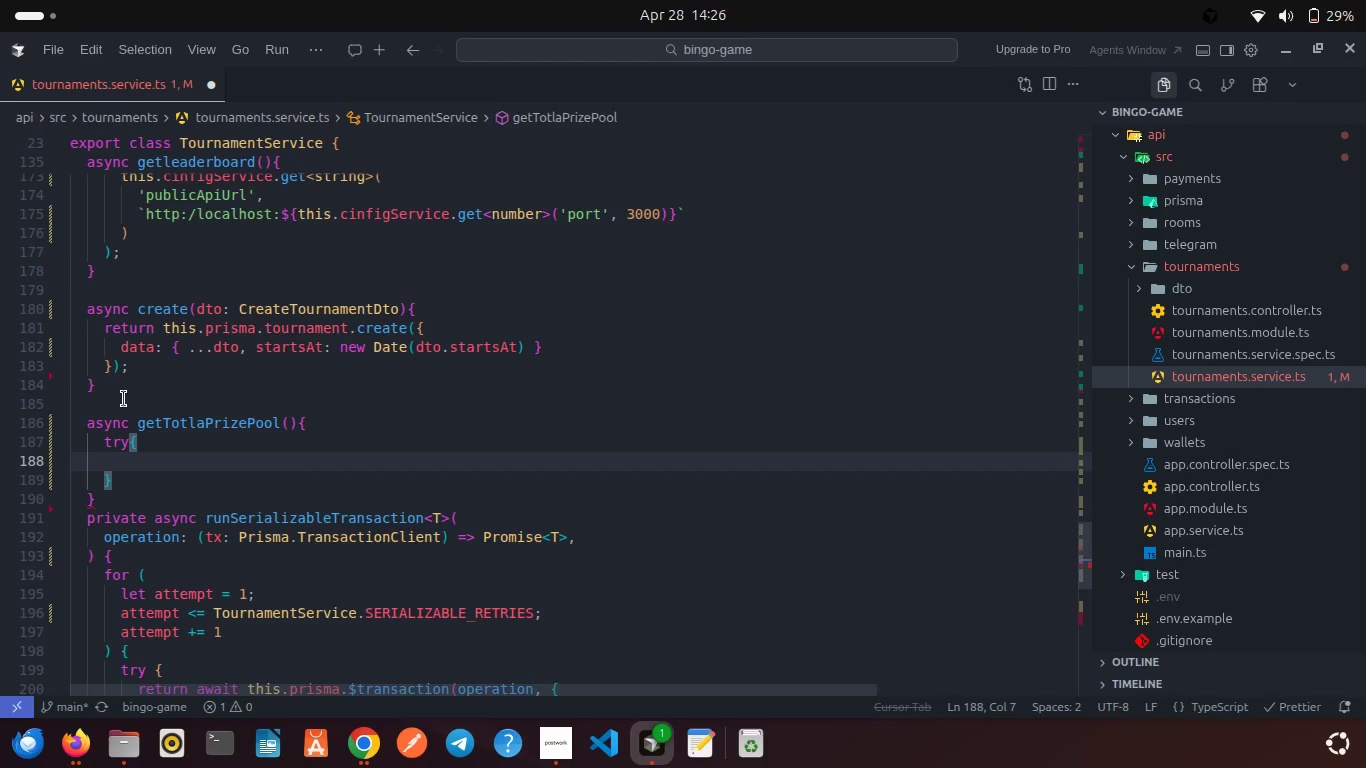 
key(ArrowDown)
 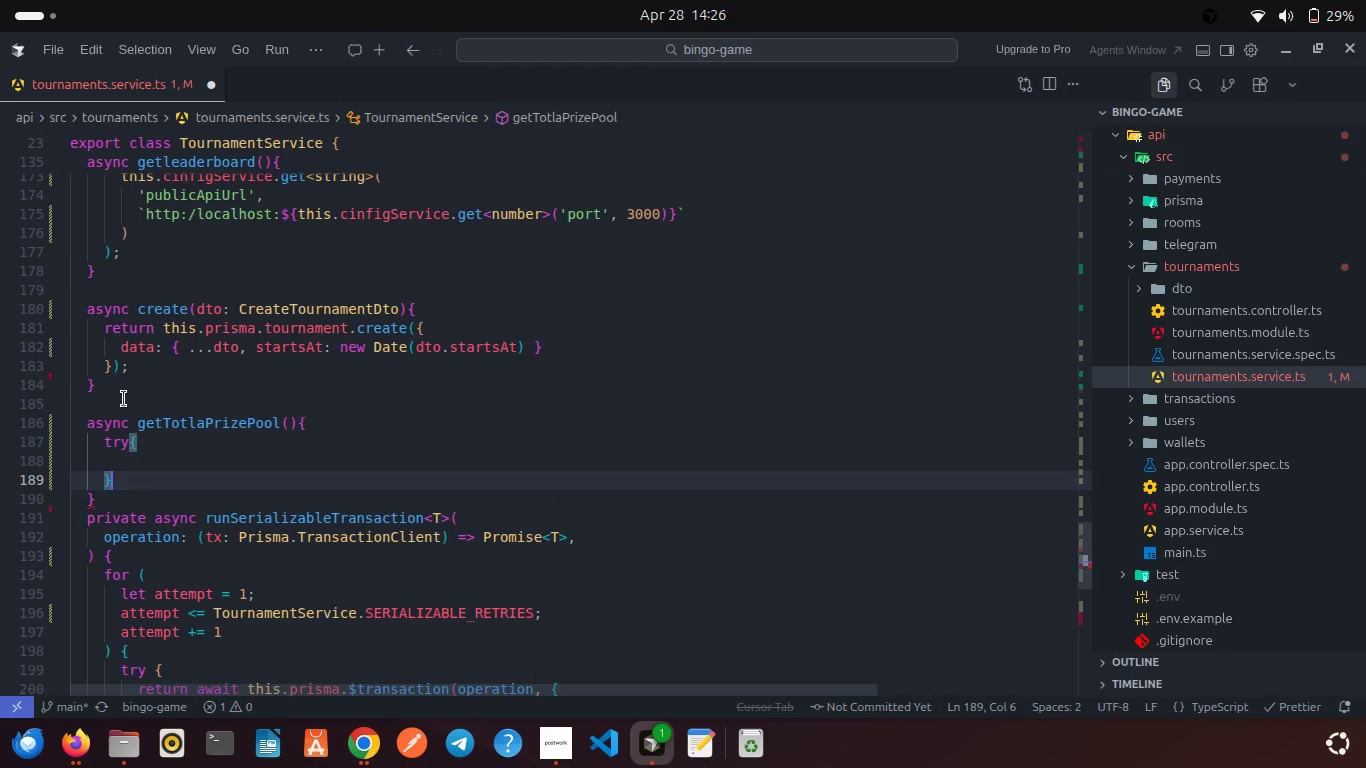 
type(cat)
 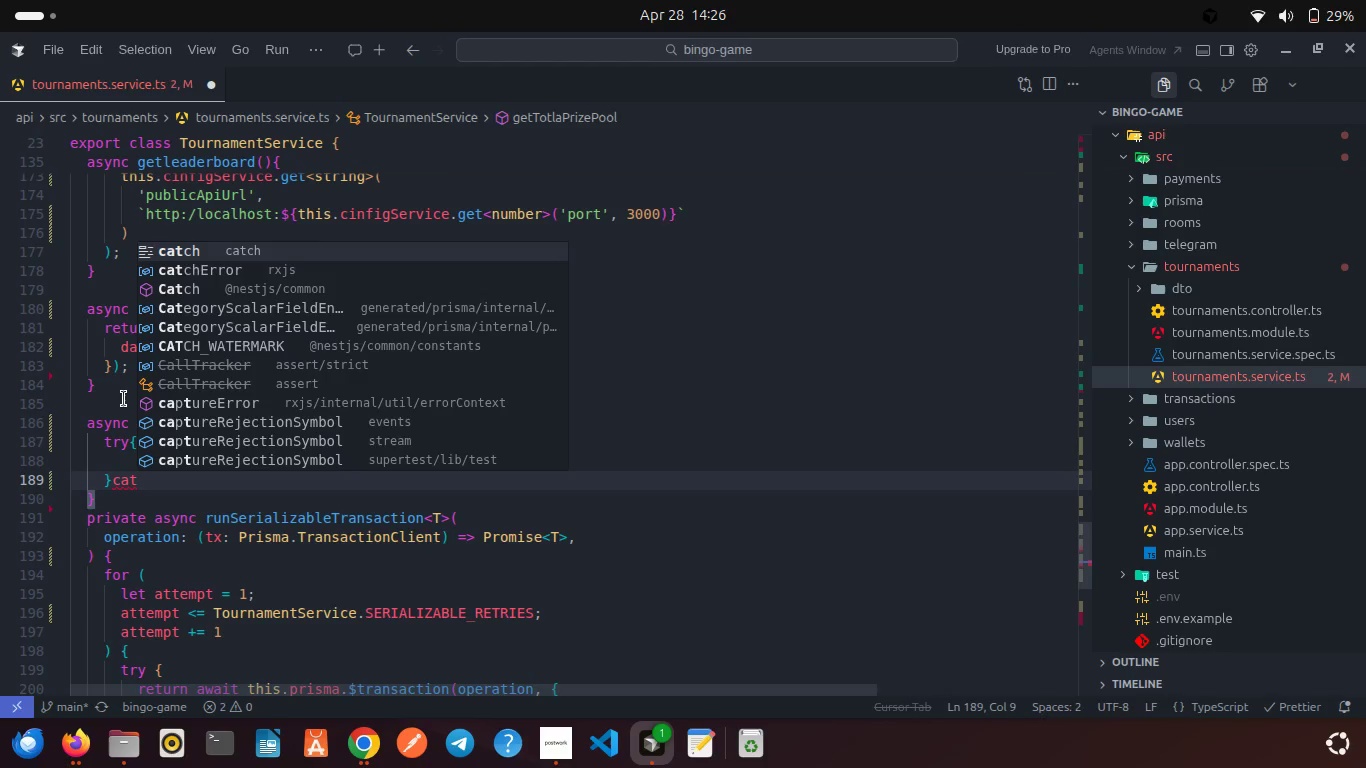 
key(Enter)
 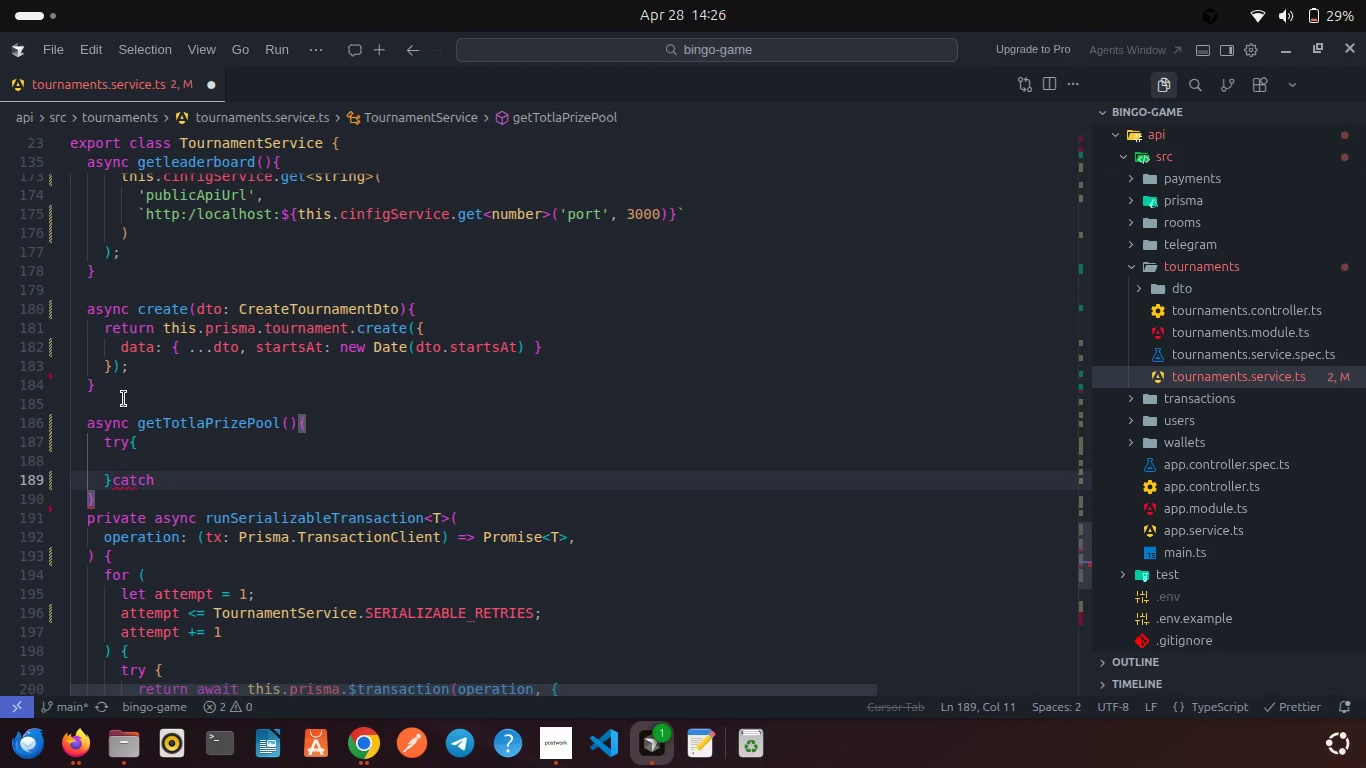 
key(Shift+ShiftRight)
 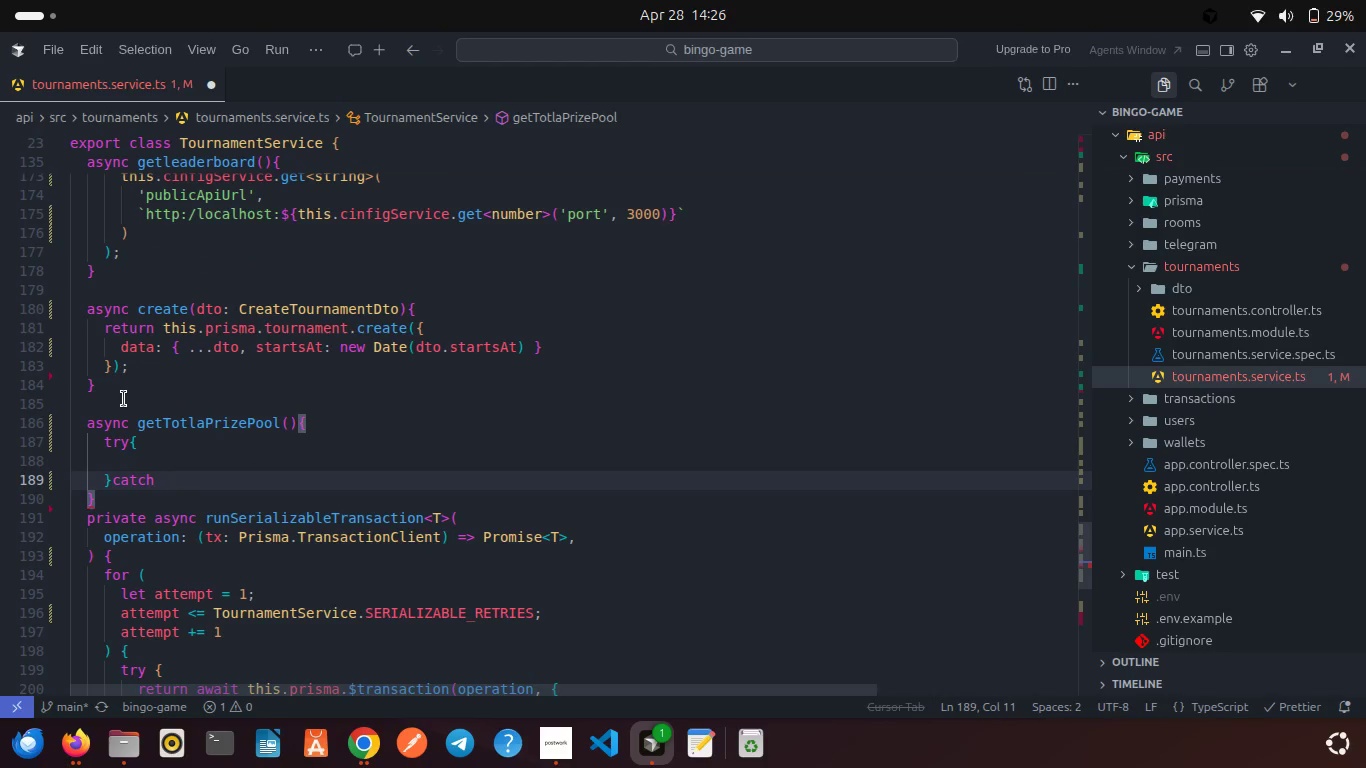 
key(Shift+BracketLeft)
 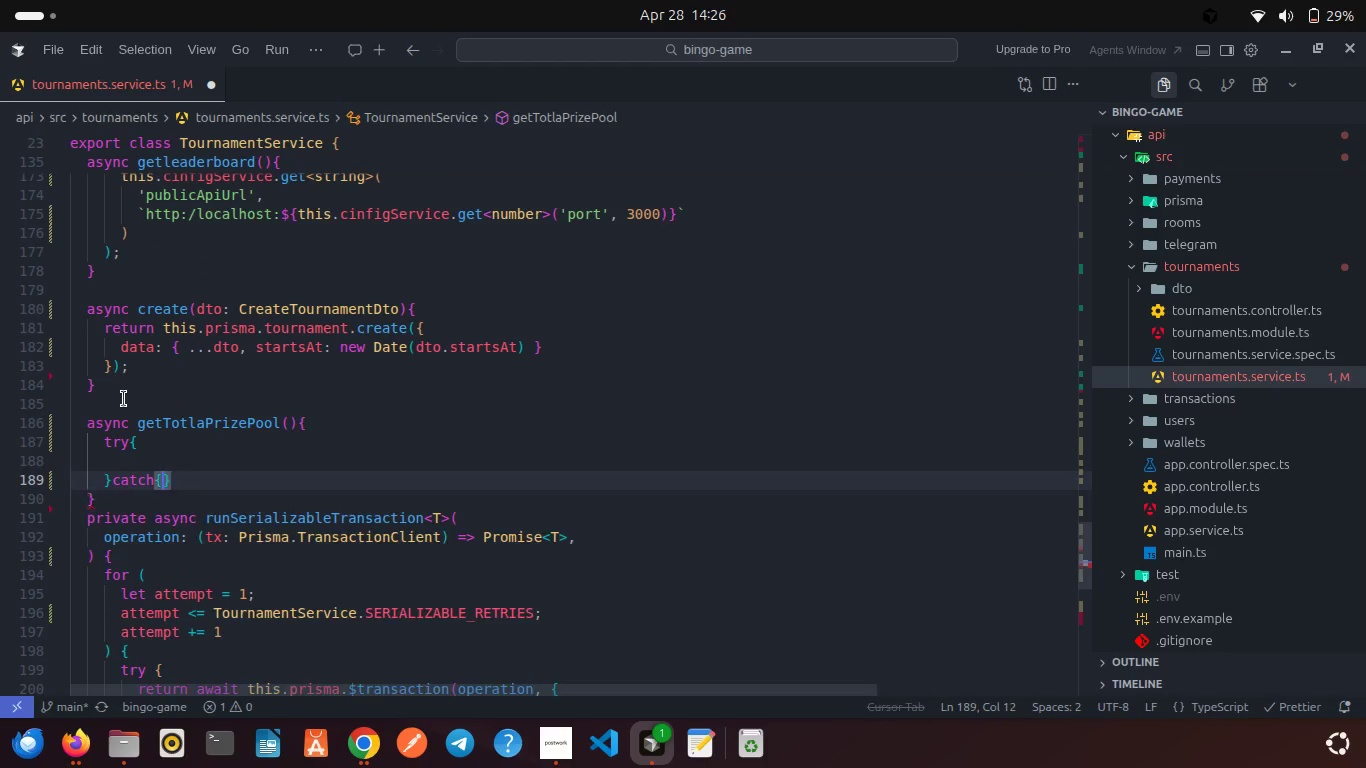 
key(Enter)
 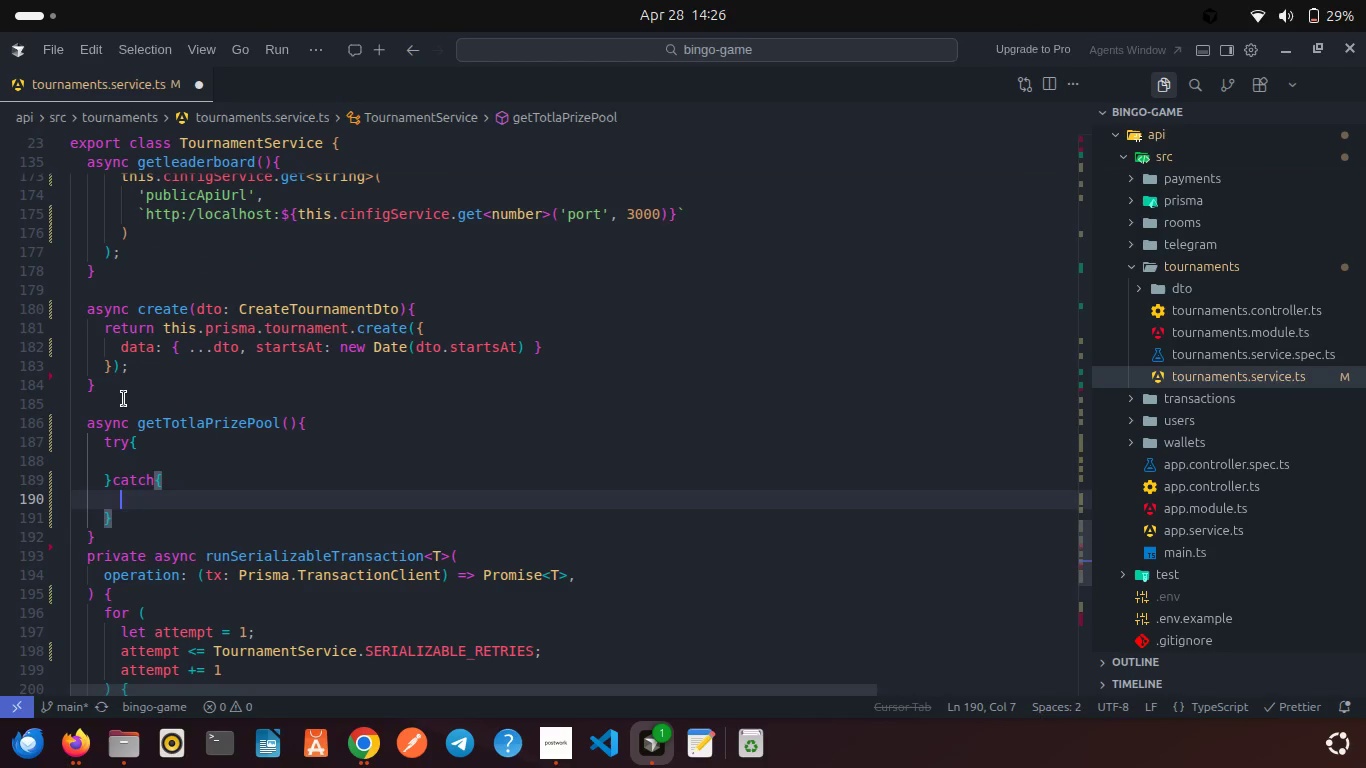 
key(ArrowDown)
 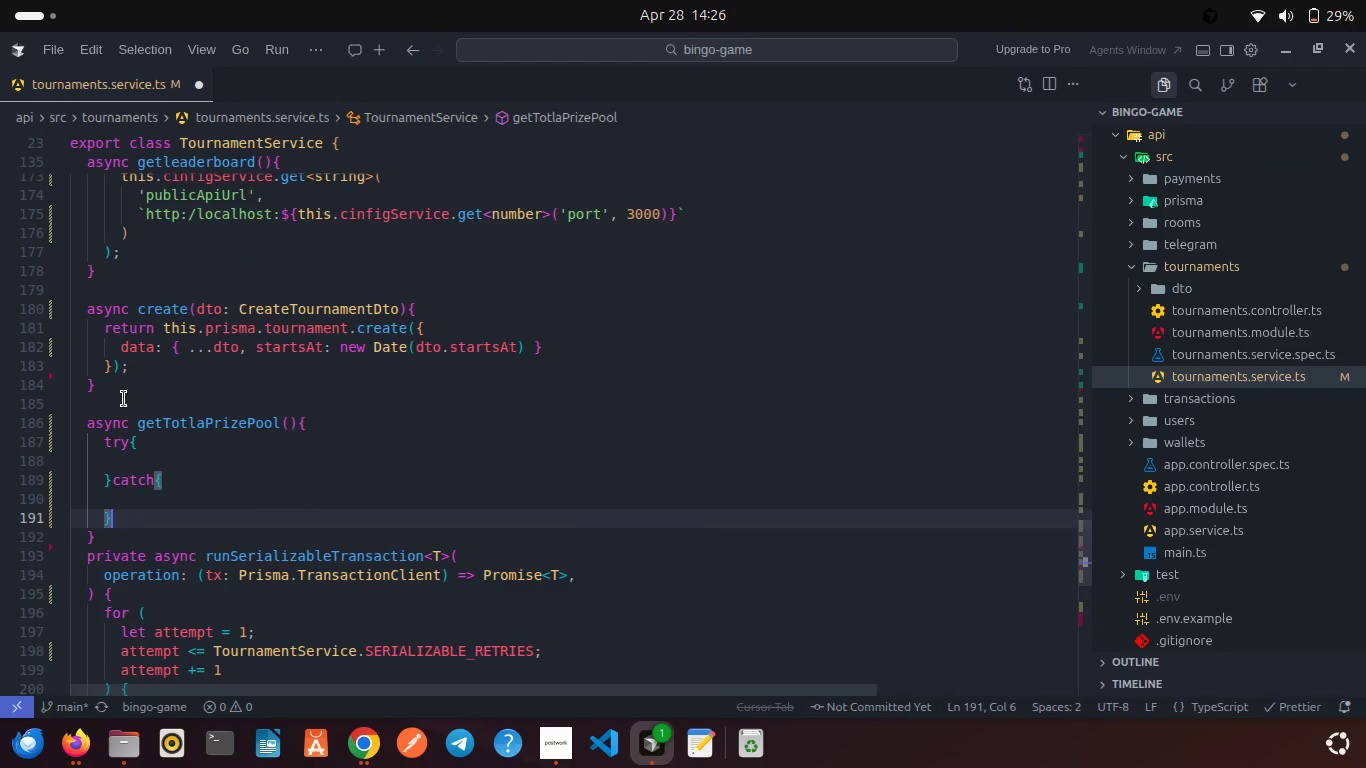 
key(ArrowDown)
 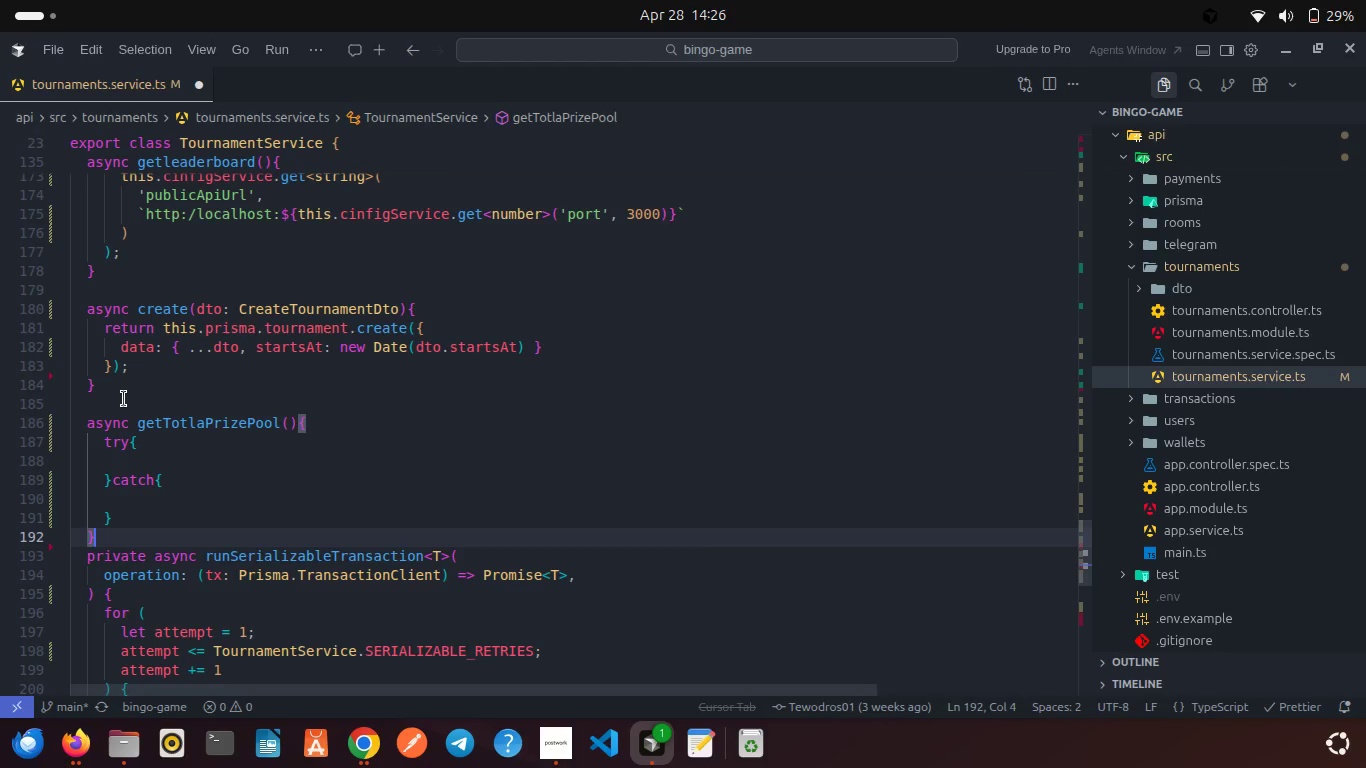 
key(Enter)
 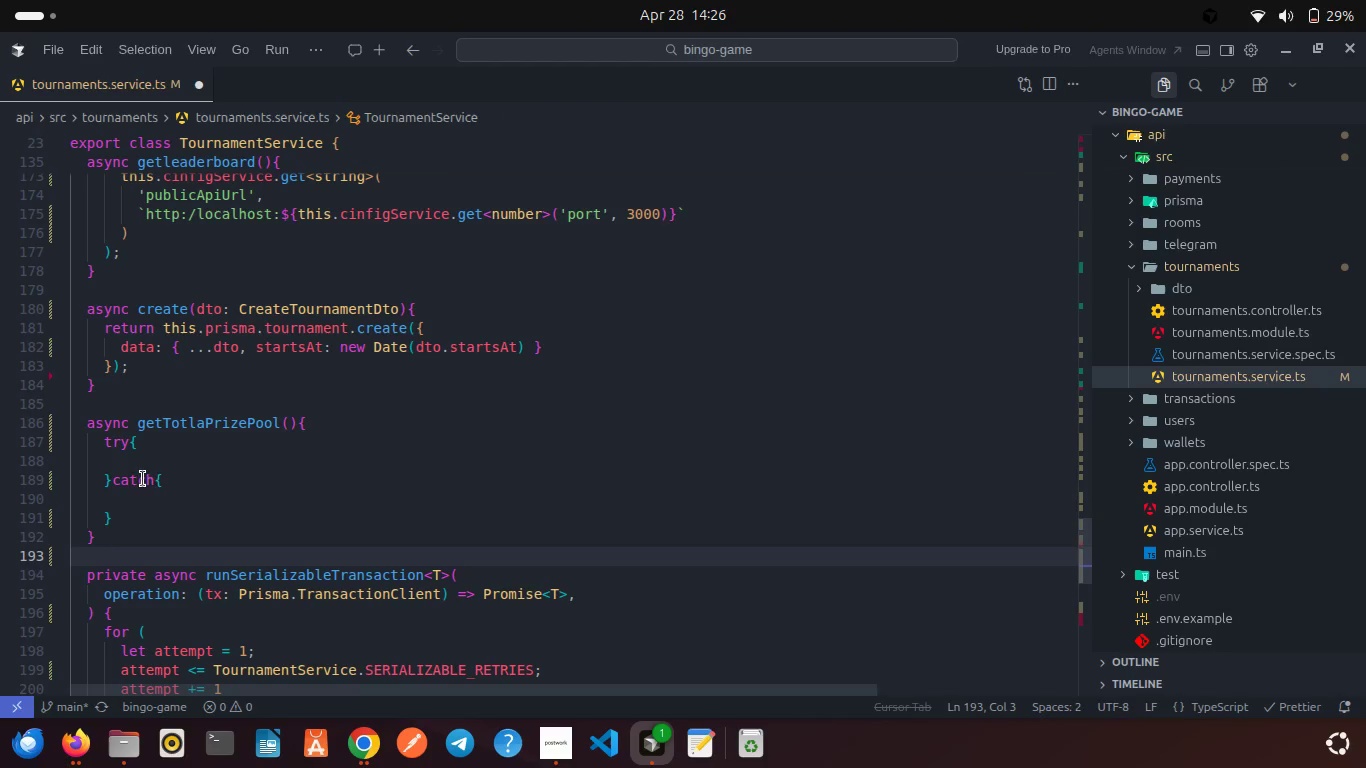 
left_click([143, 495])
 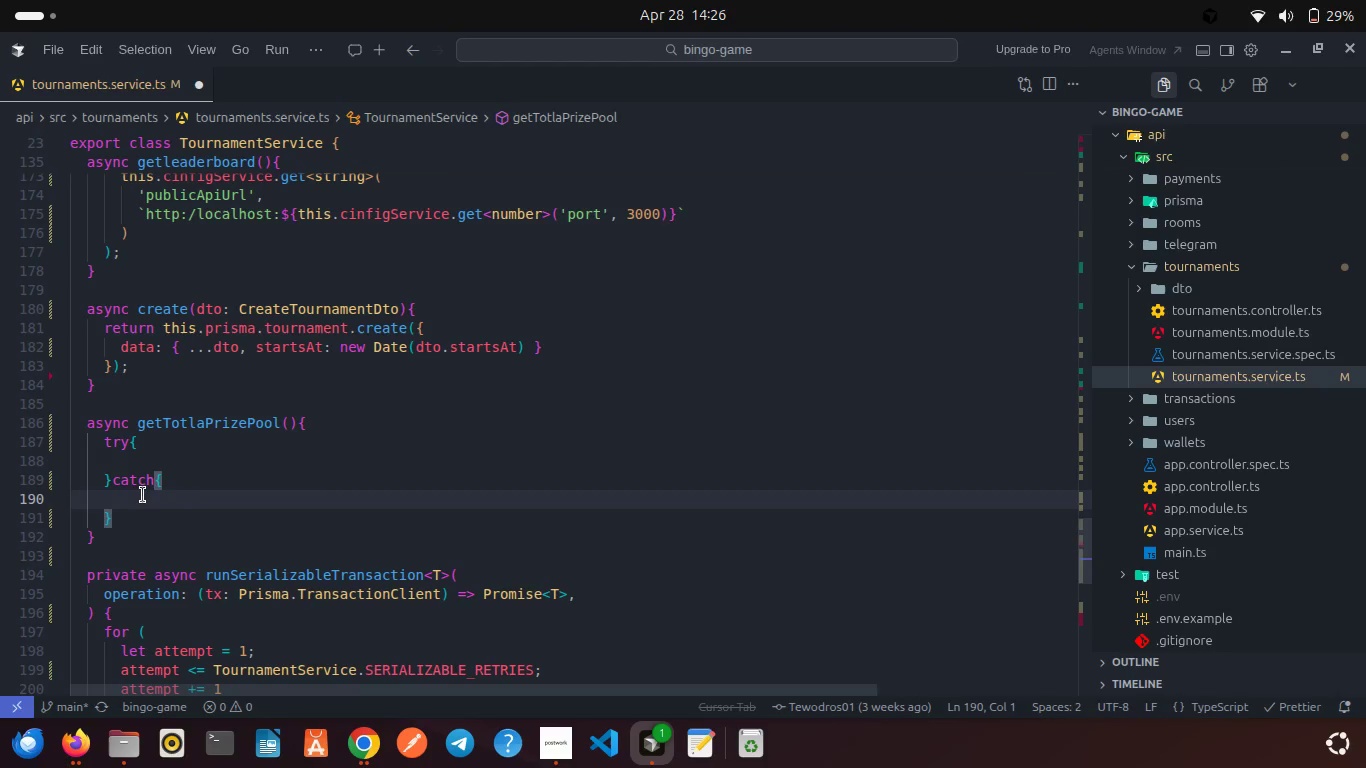 
key(Backspace)
 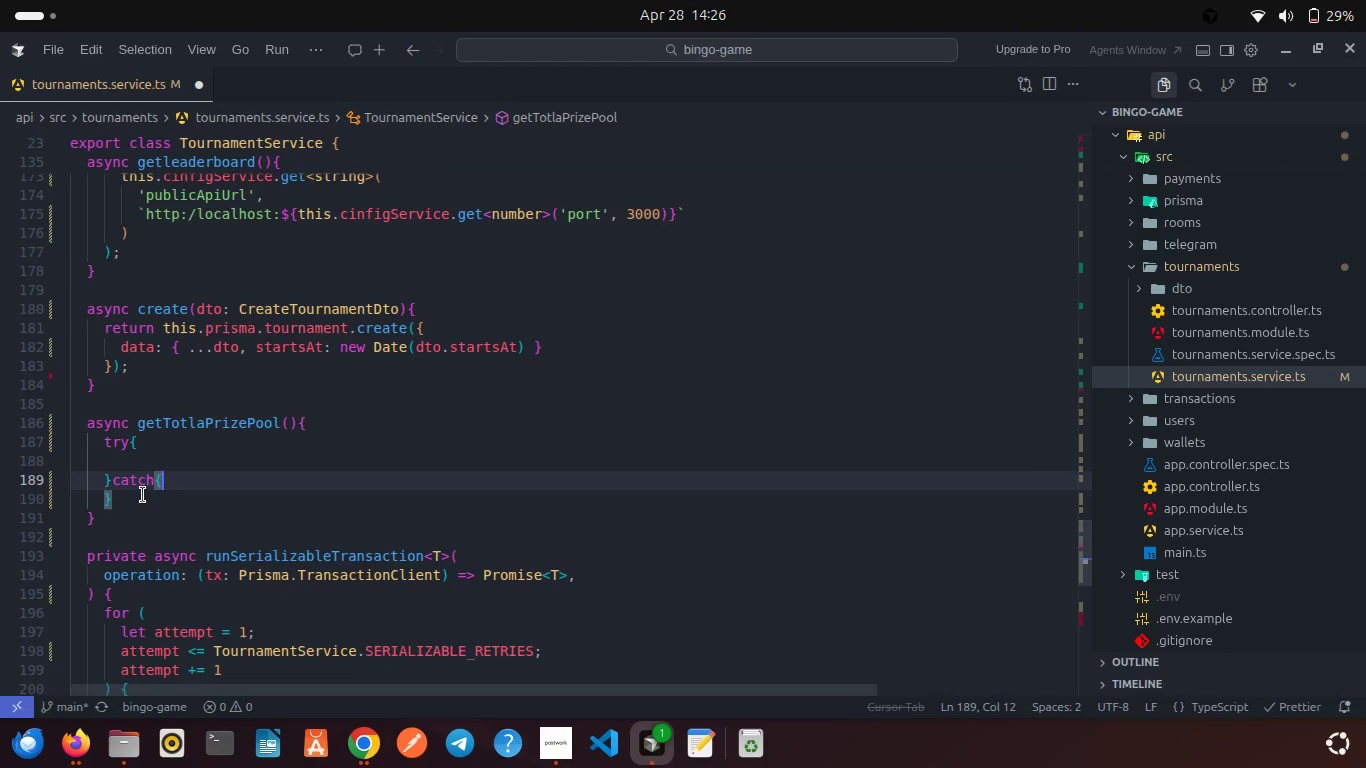 
key(Enter)
 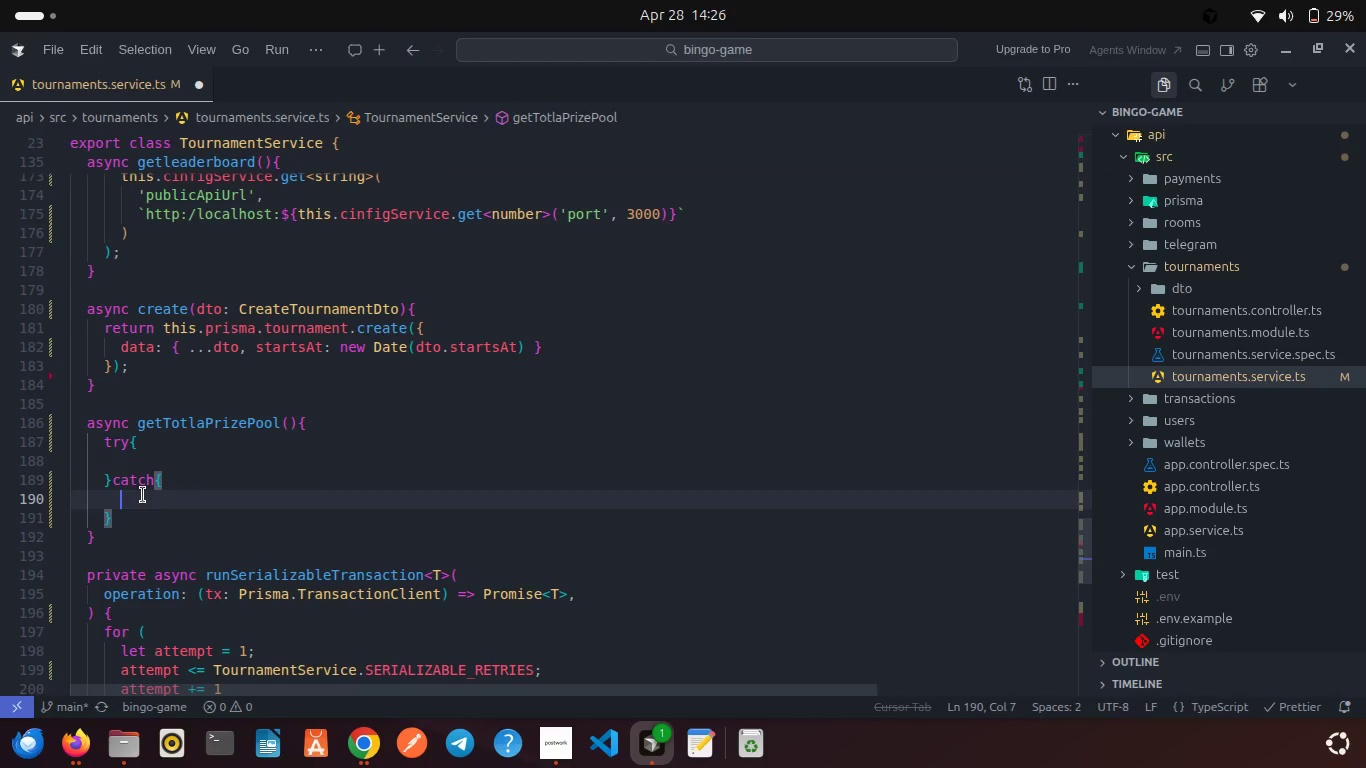 
type(thr)
 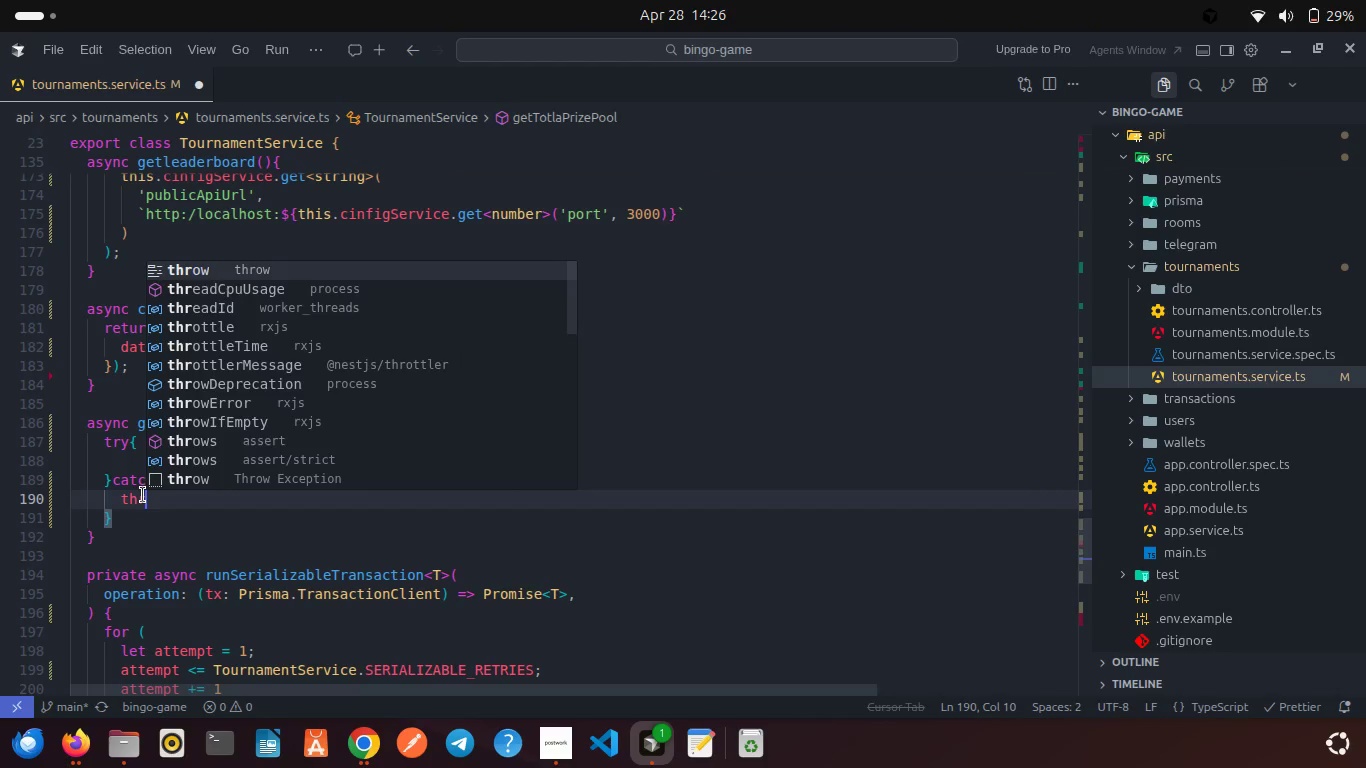 
key(Enter)
 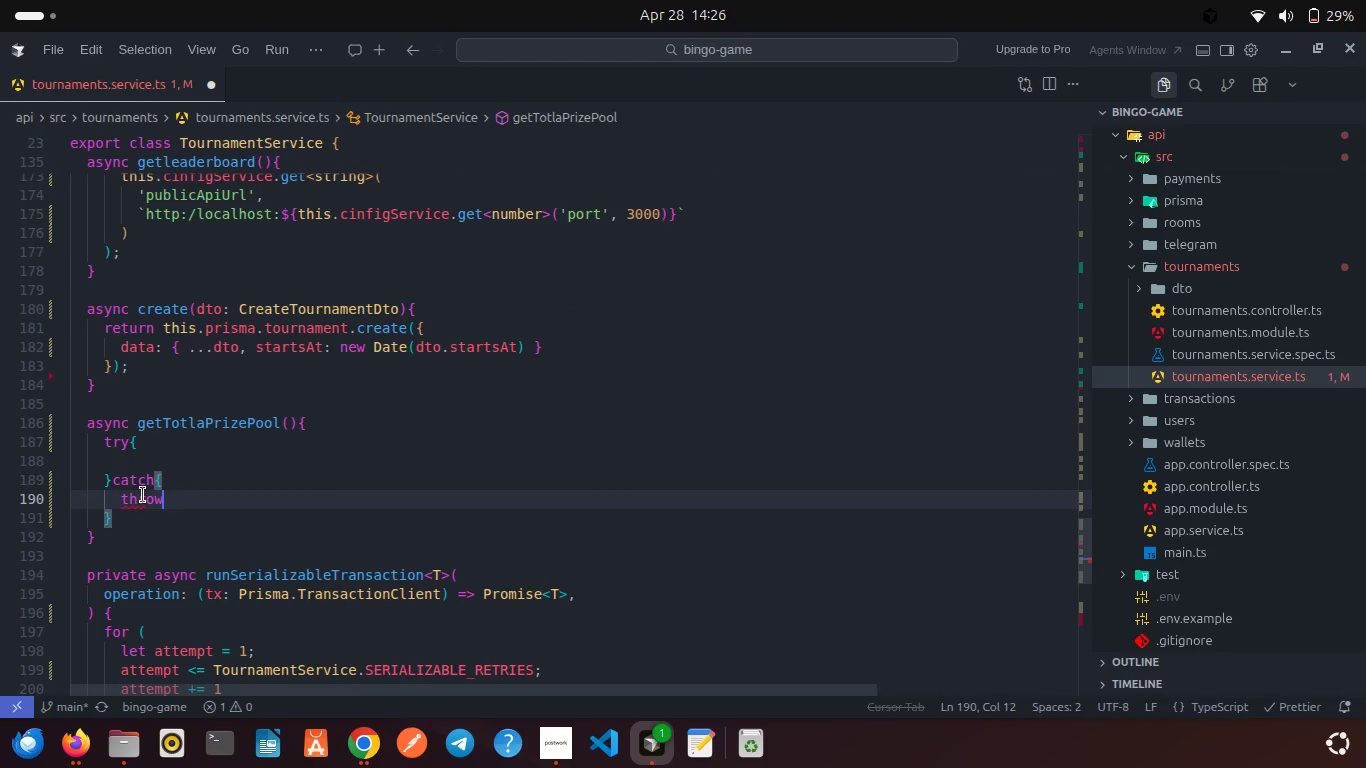 
type( new Interna)
 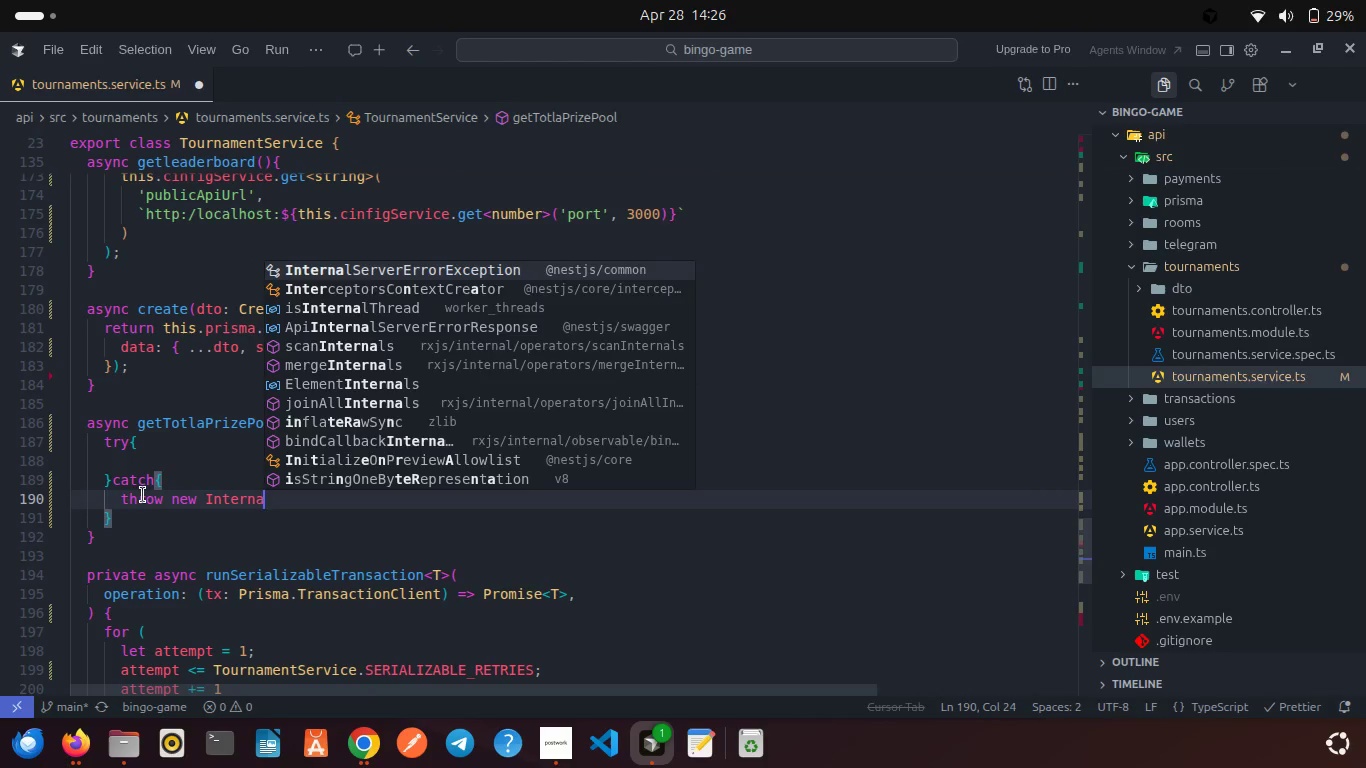 
key(Enter)
 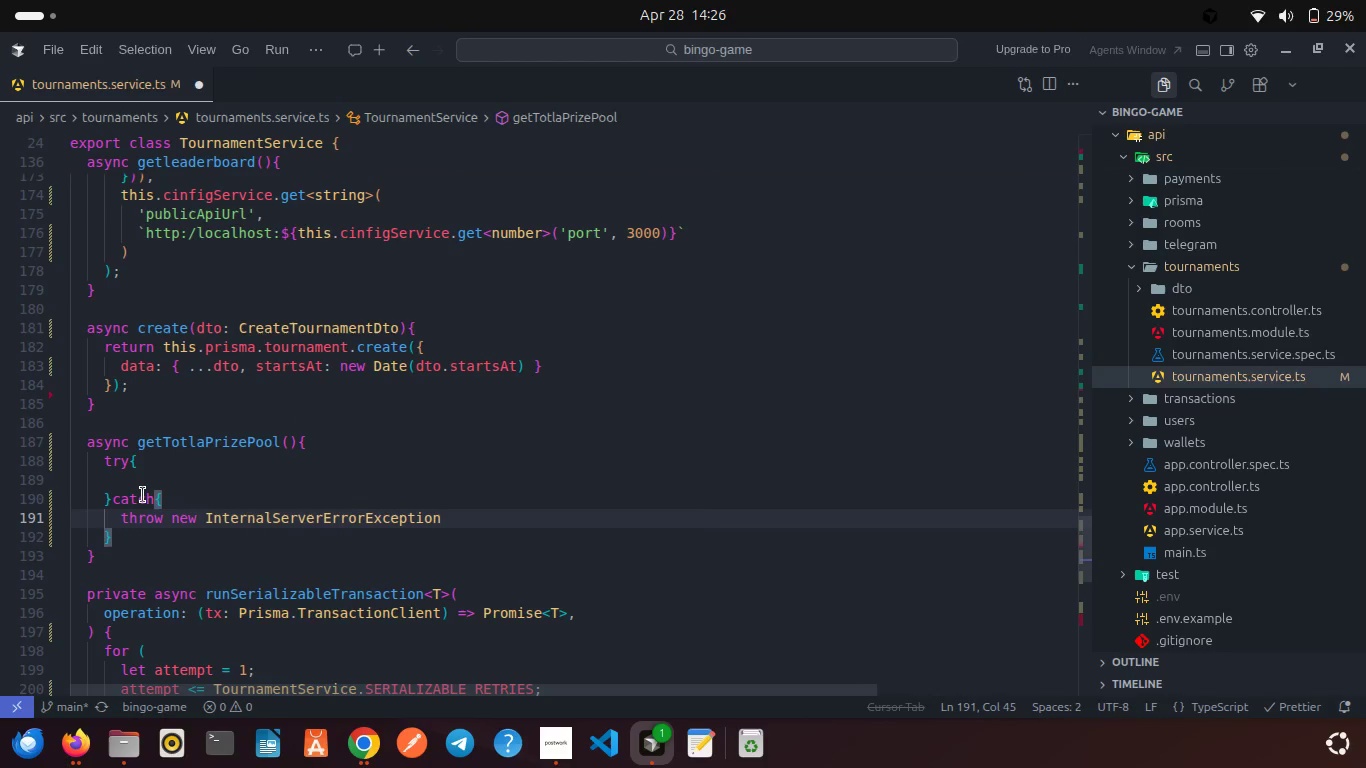 
type(('Failed to fetch prize pool)
 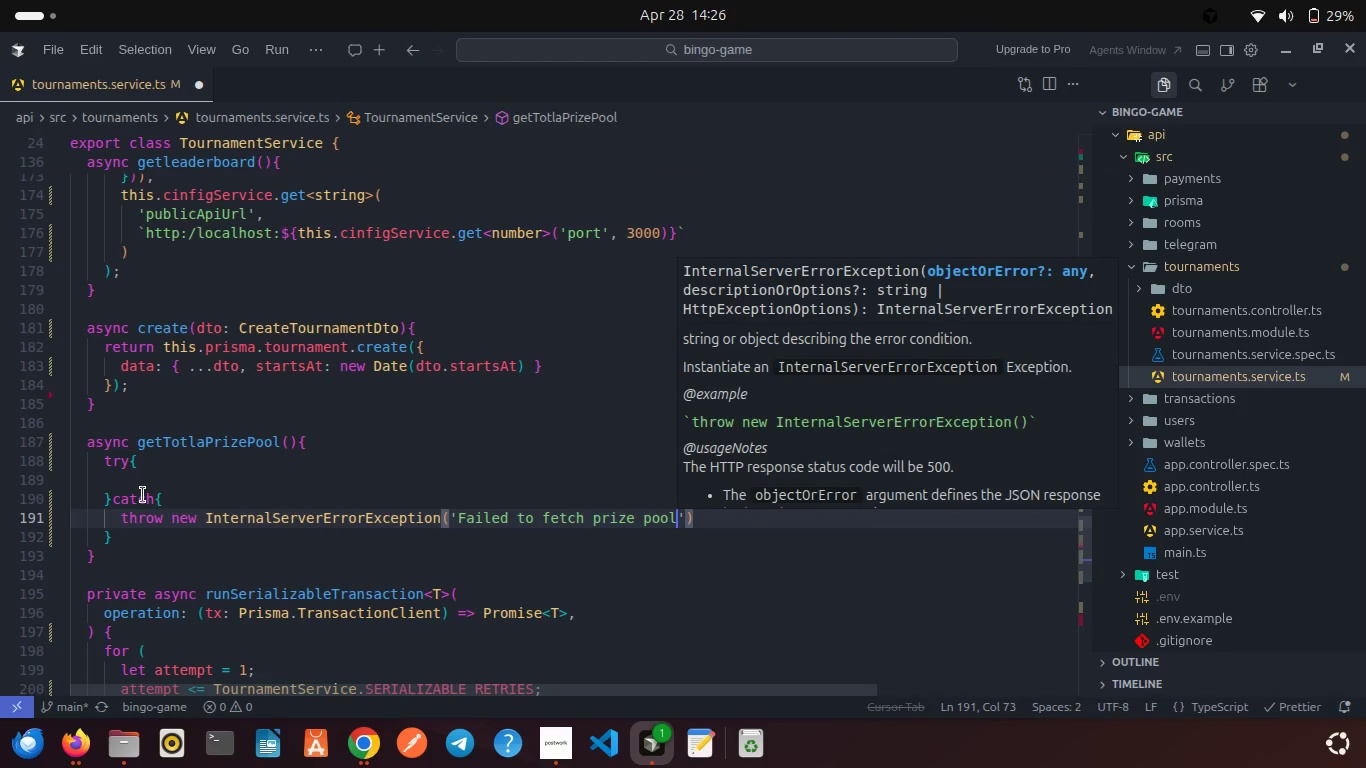 
key(ArrowRight)
 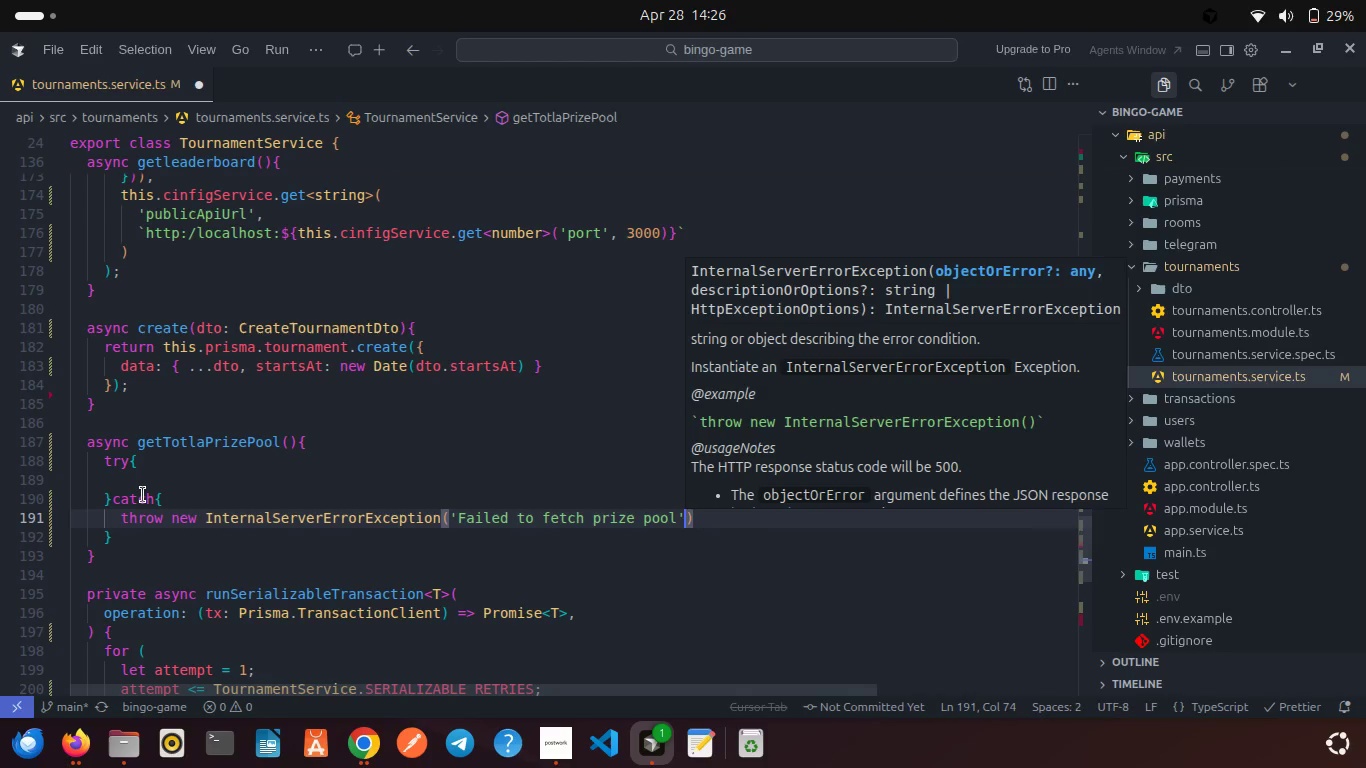 
key(ArrowRight)
 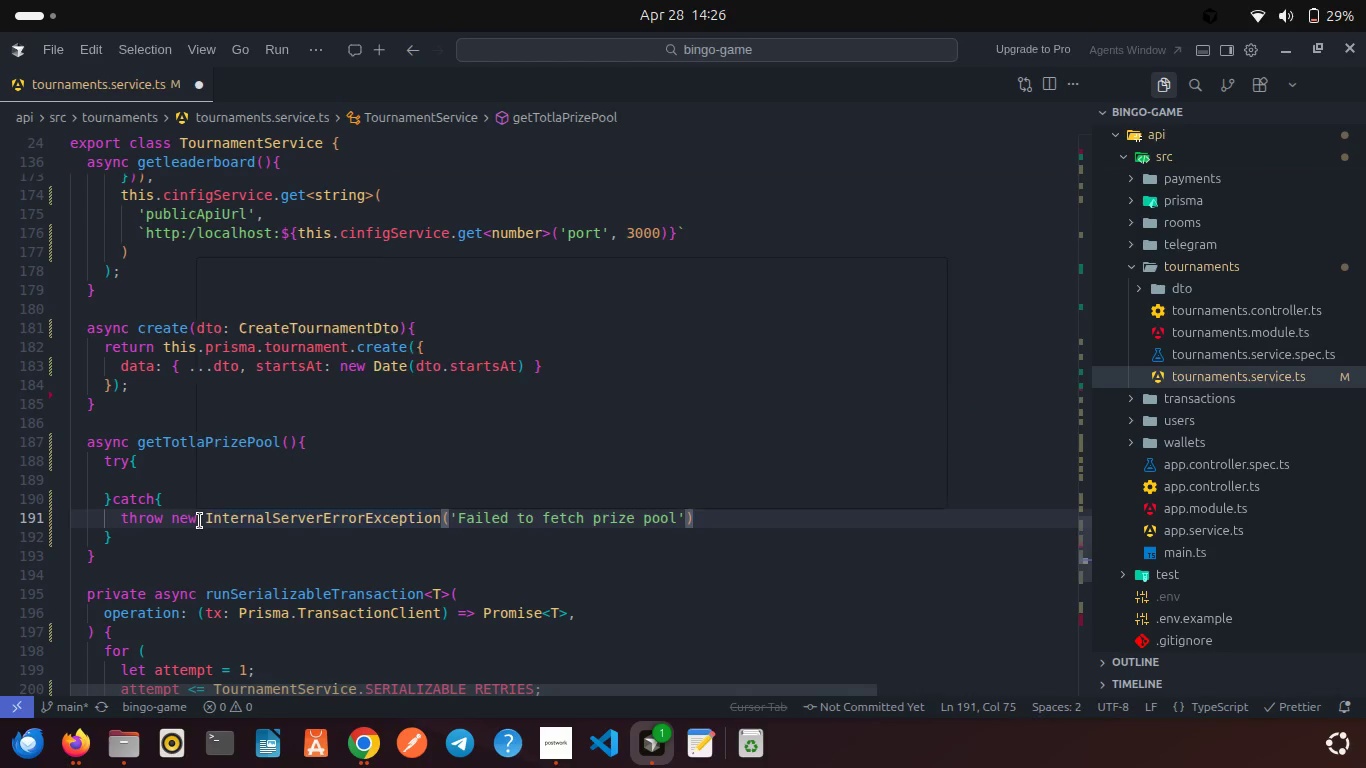 
left_click([333, 547])
 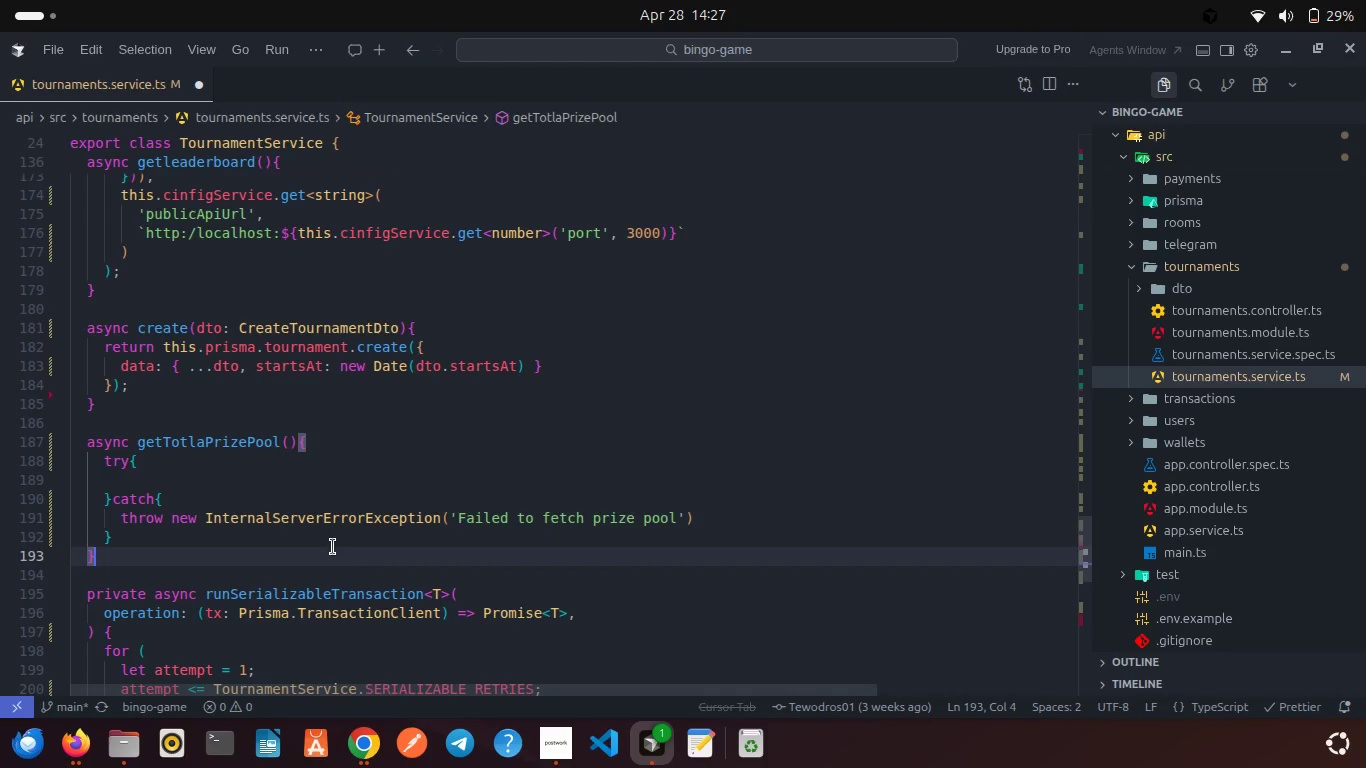 
wait(8.38)
 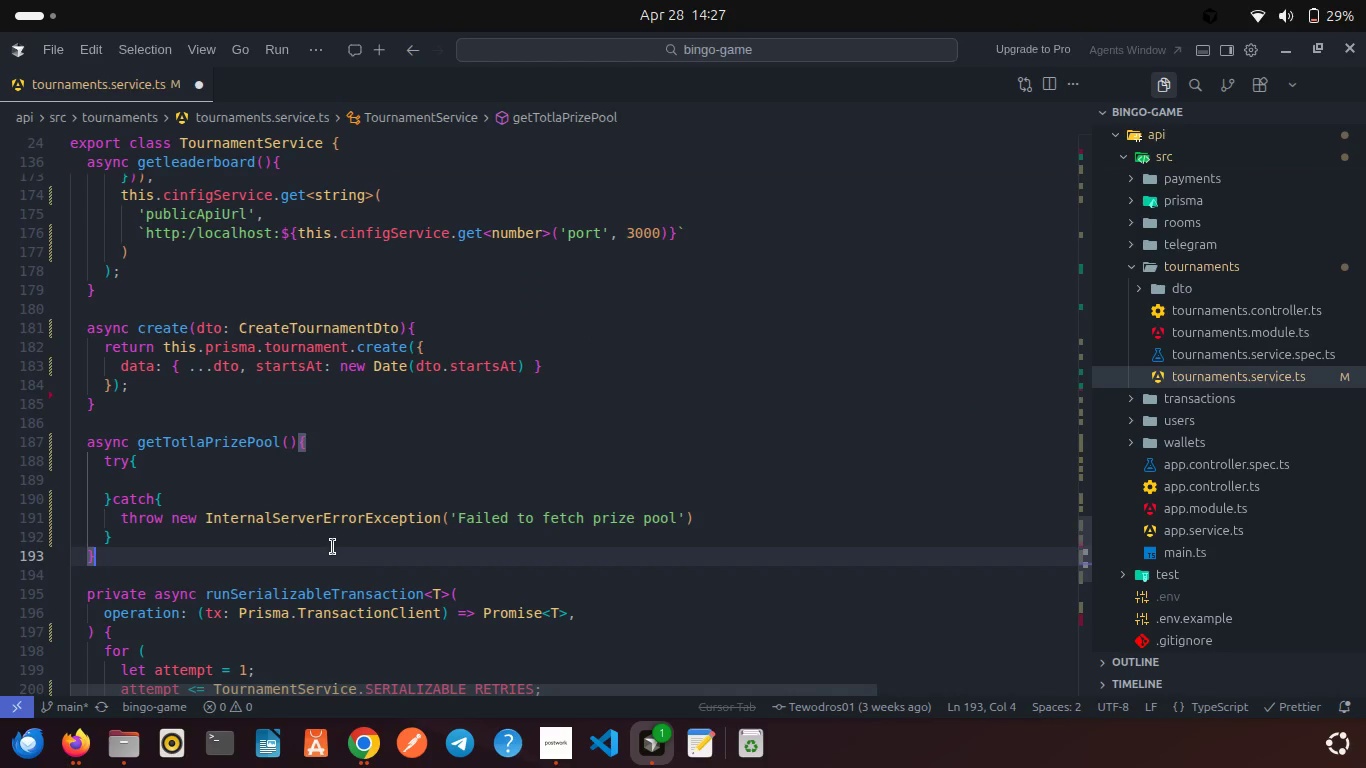 
left_click([177, 466])
 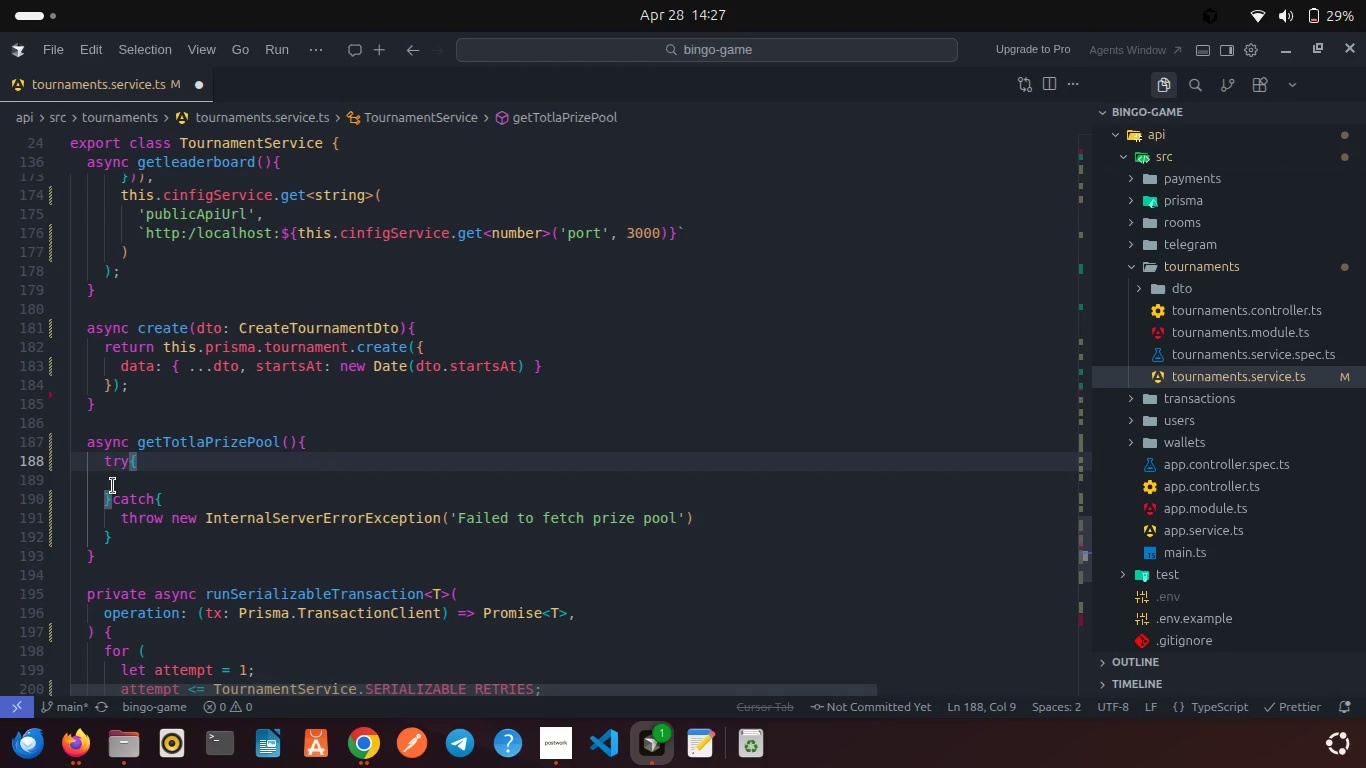 
left_click([110, 486])
 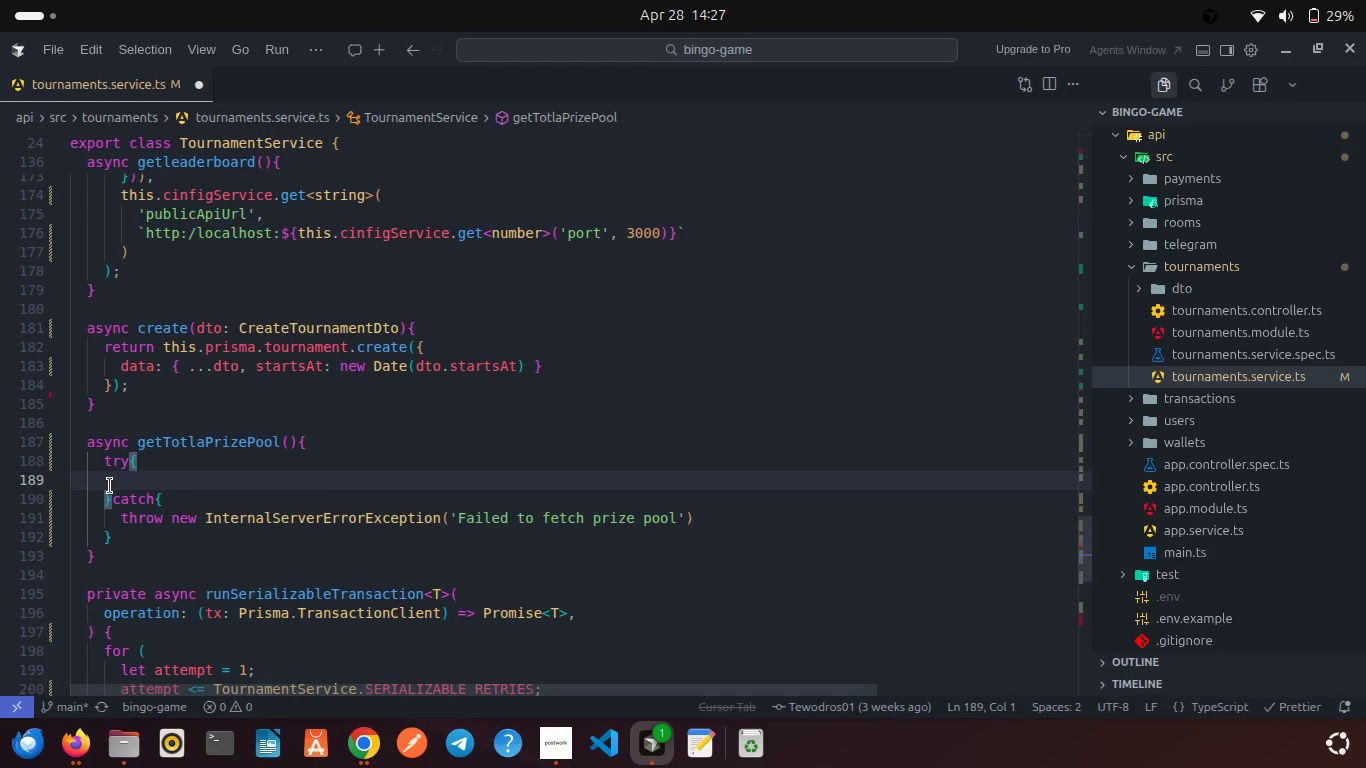 
key(Backspace)
 